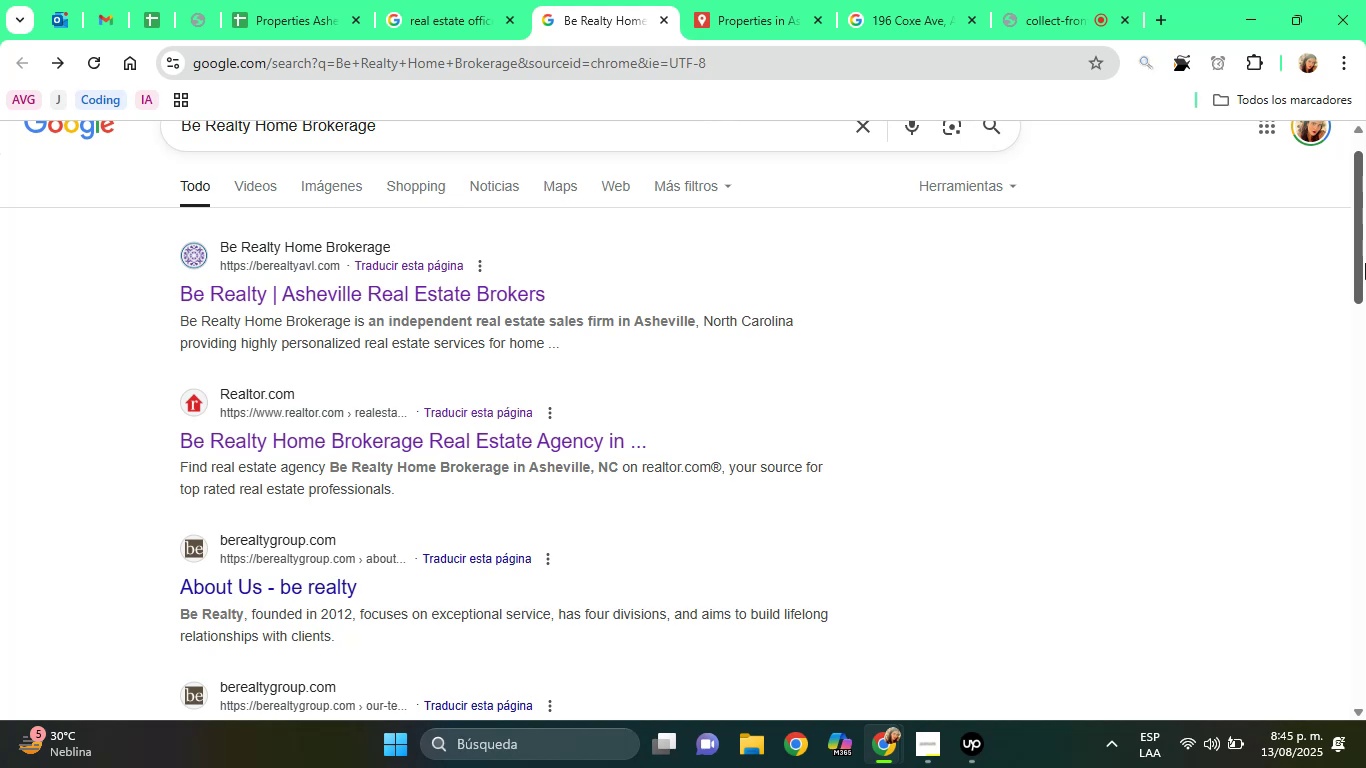 
left_click_drag(start_coordinate=[1365, 263], to_coordinate=[1363, 289])
 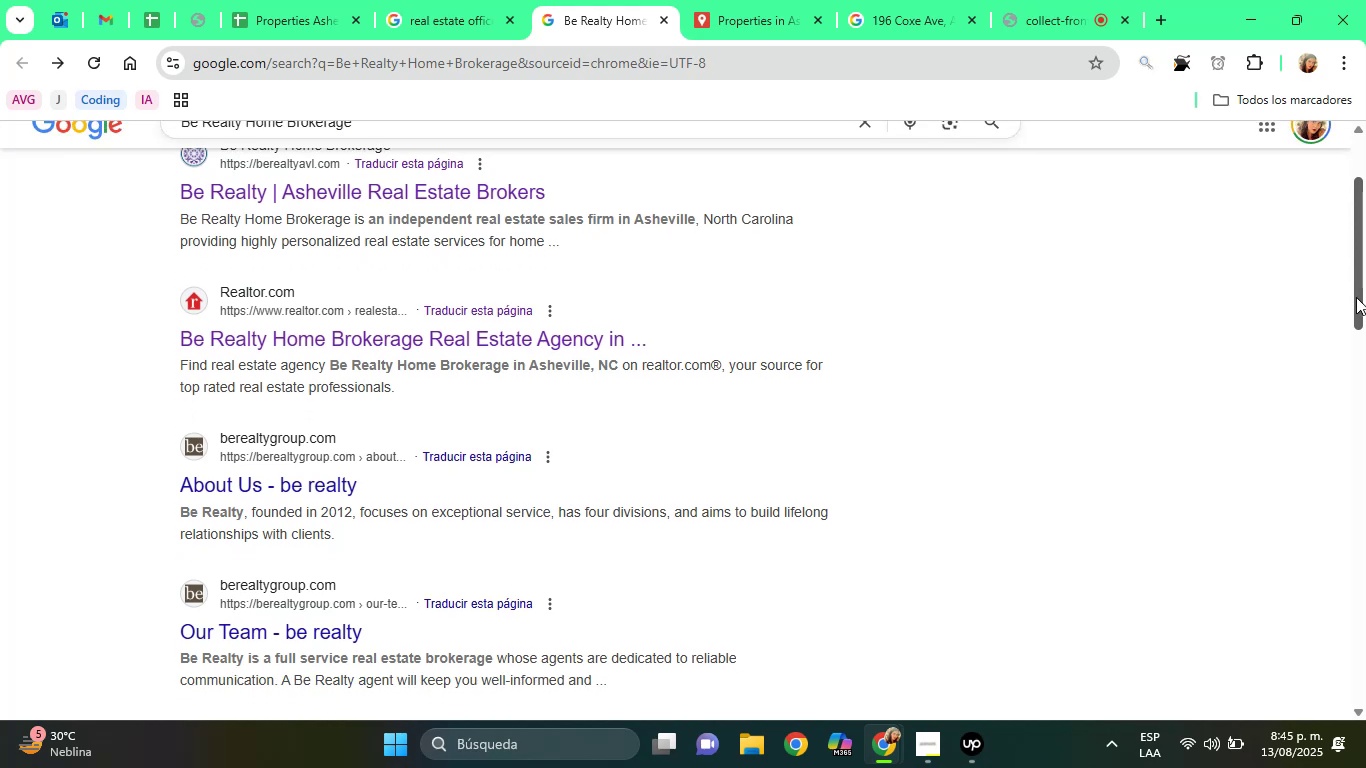 
left_click_drag(start_coordinate=[1365, 297], to_coordinate=[1365, 486])
 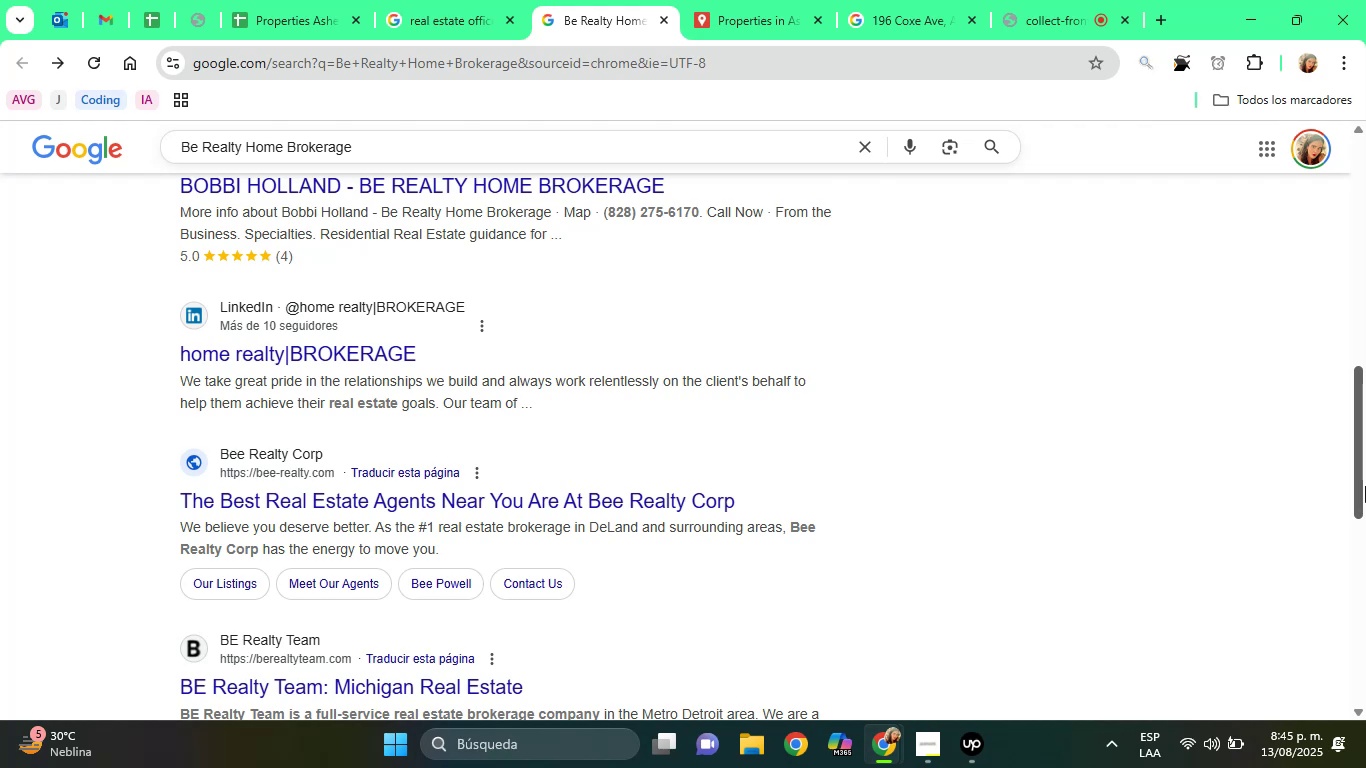 
left_click([1365, 486])
 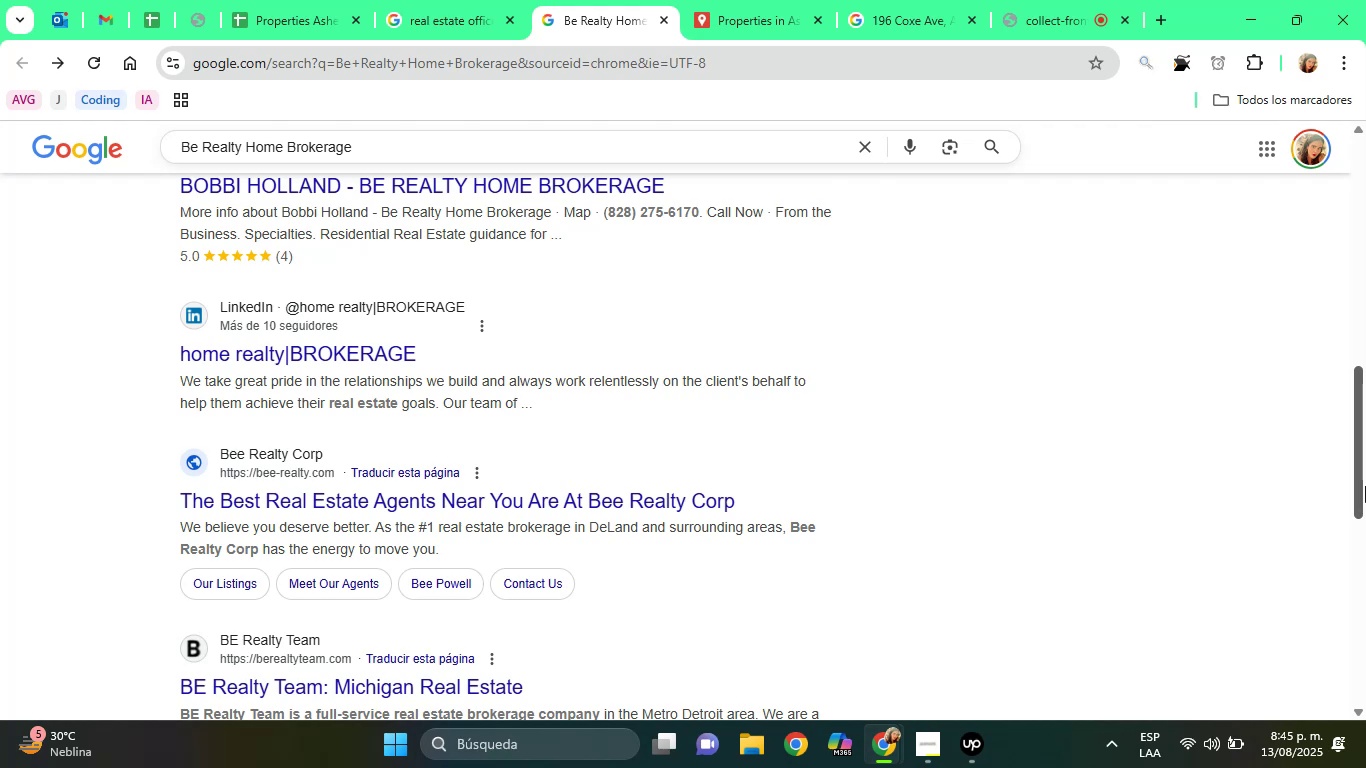 
wait(5.39)
 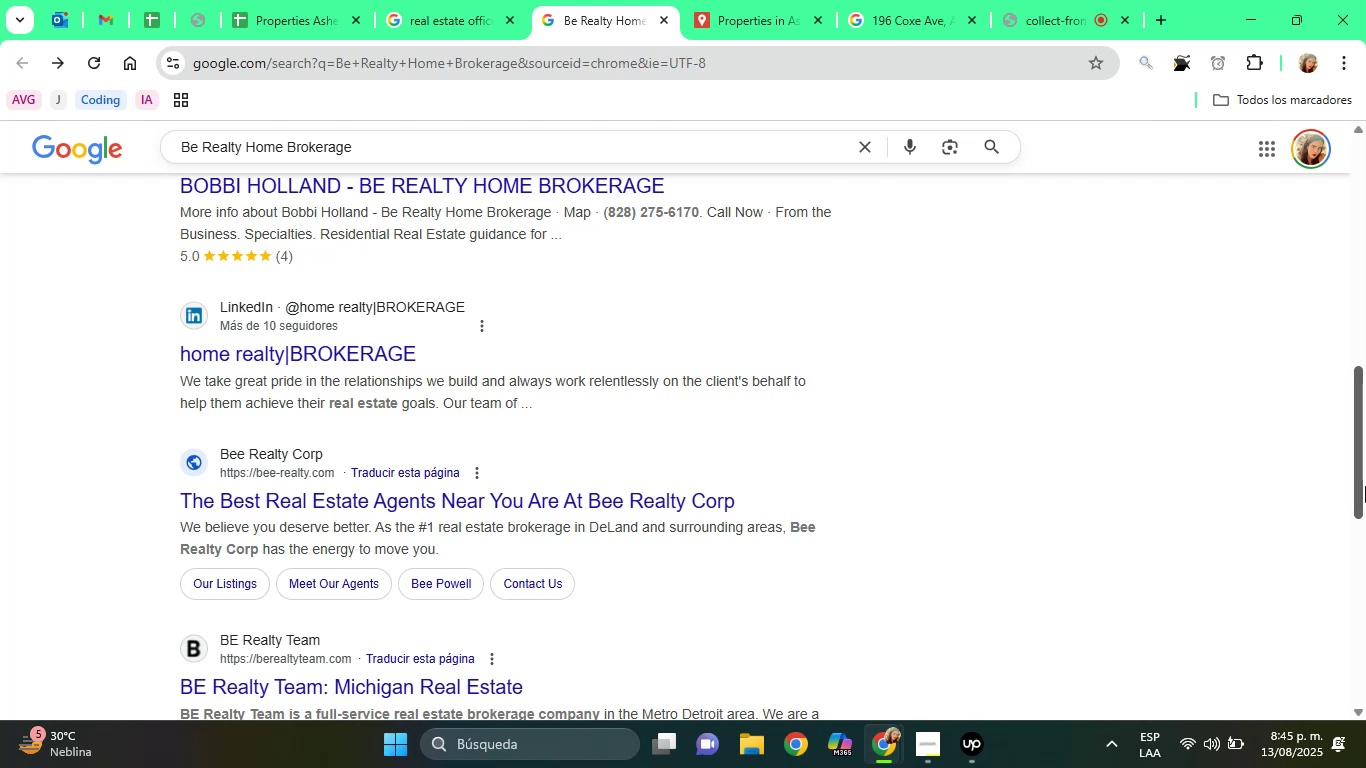 
left_click([1365, 486])
 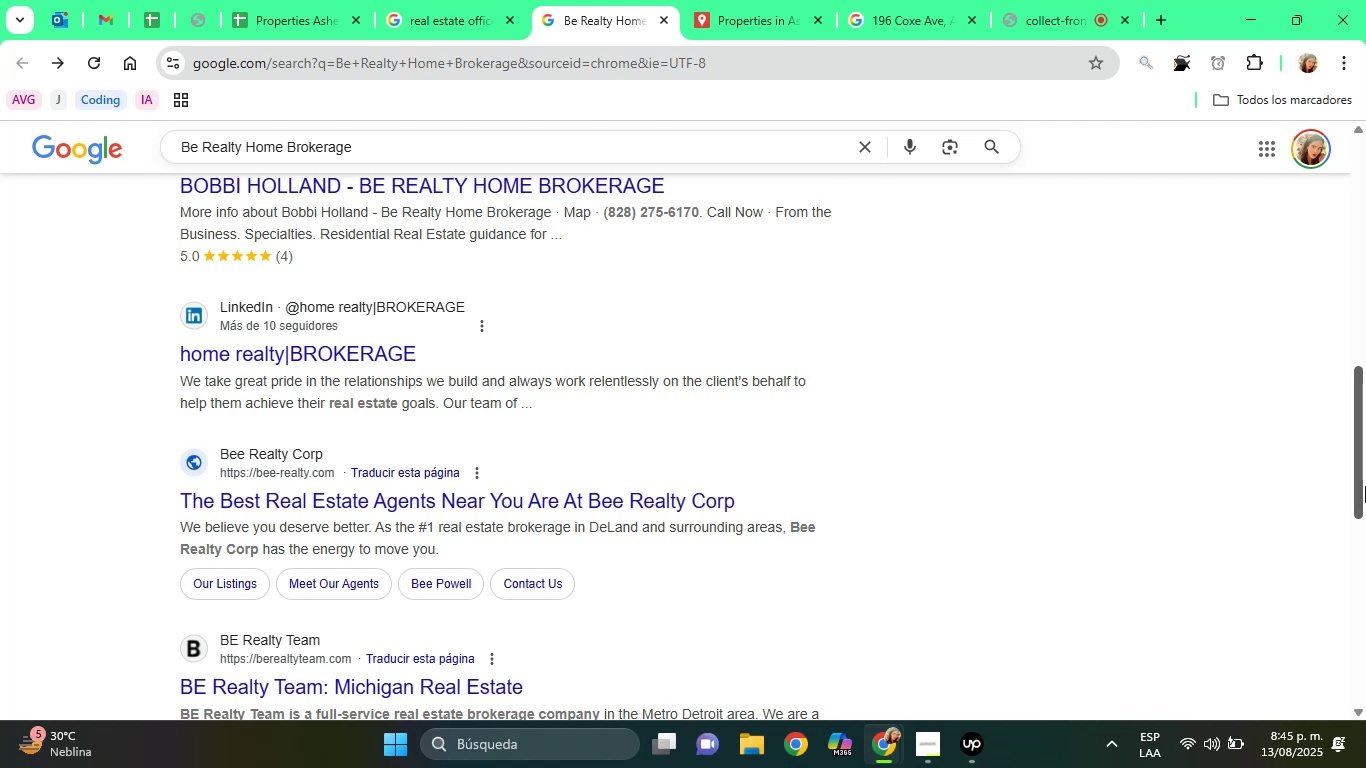 
left_click_drag(start_coordinate=[1365, 486], to_coordinate=[1365, 554])
 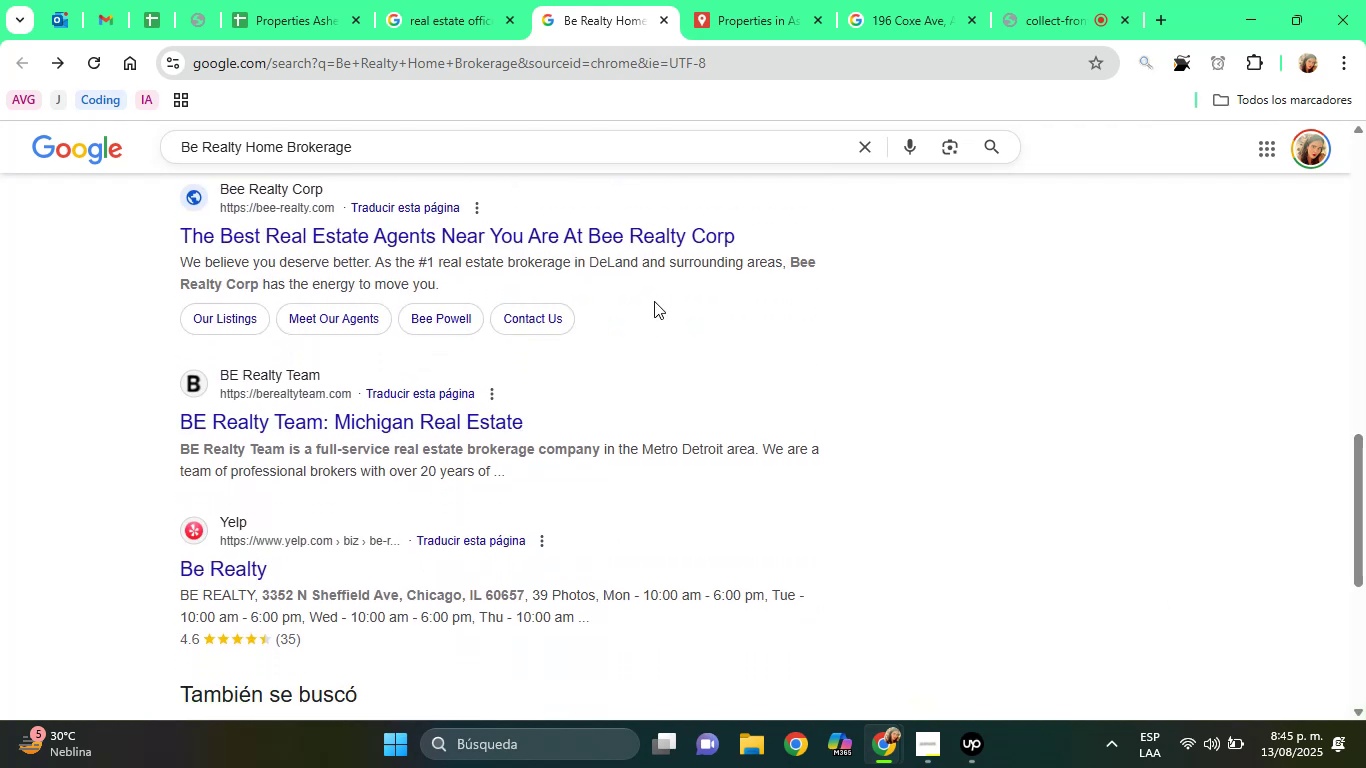 
wait(5.32)
 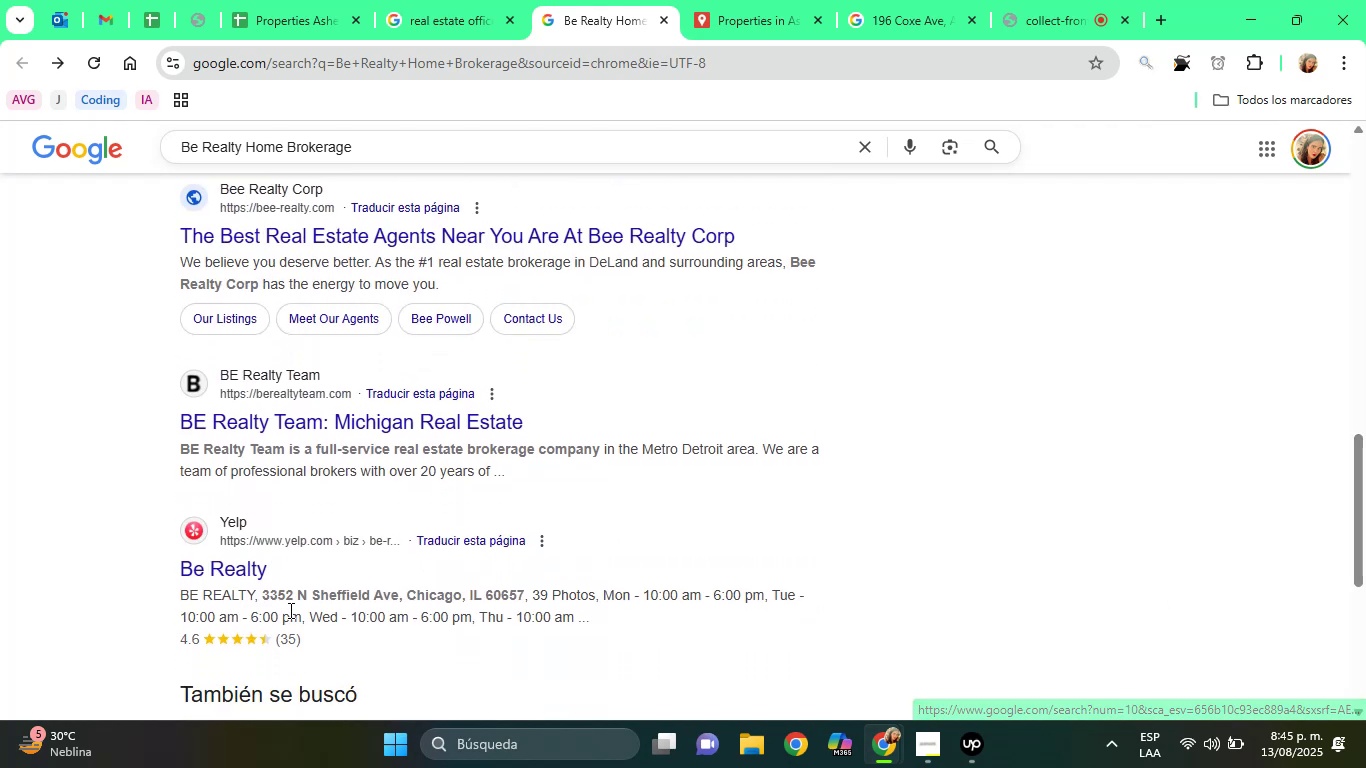 
left_click([547, 146])
 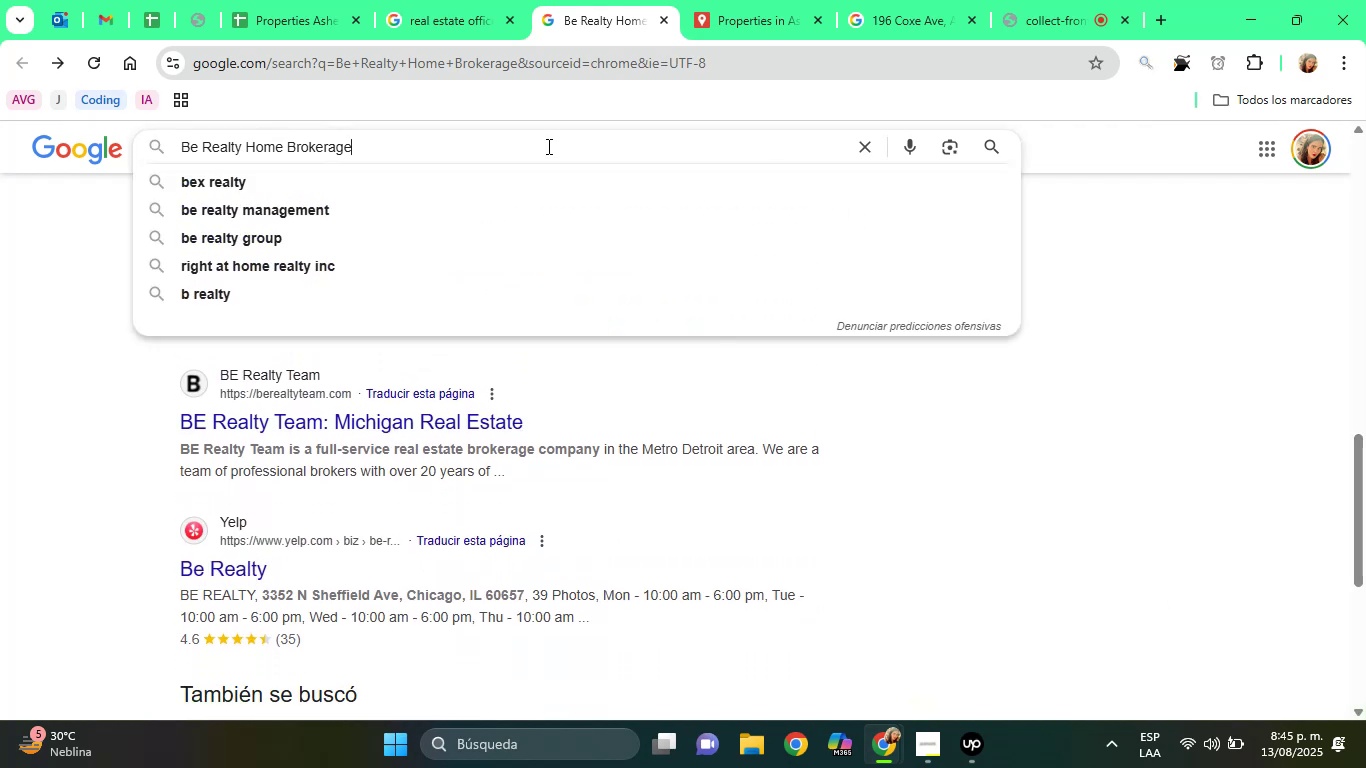 
type( aheville)
 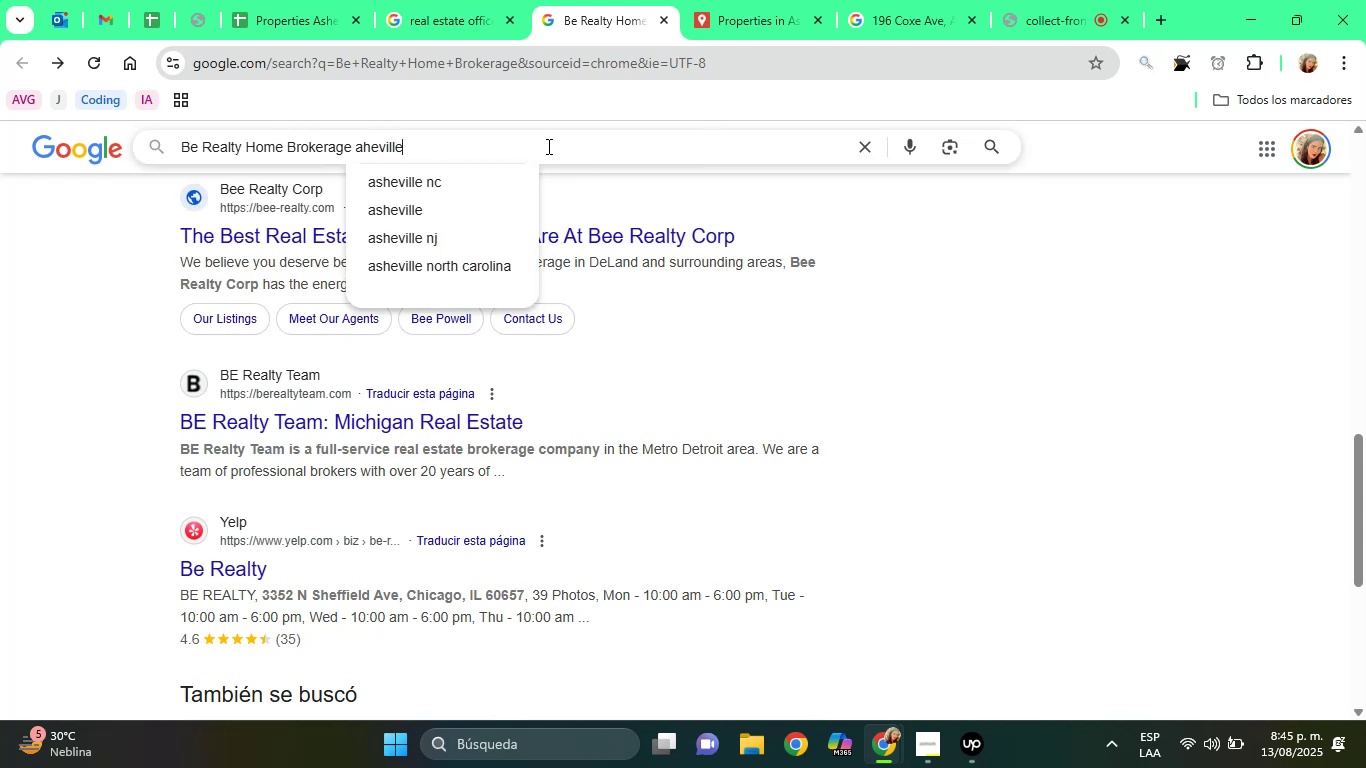 
key(Enter)
 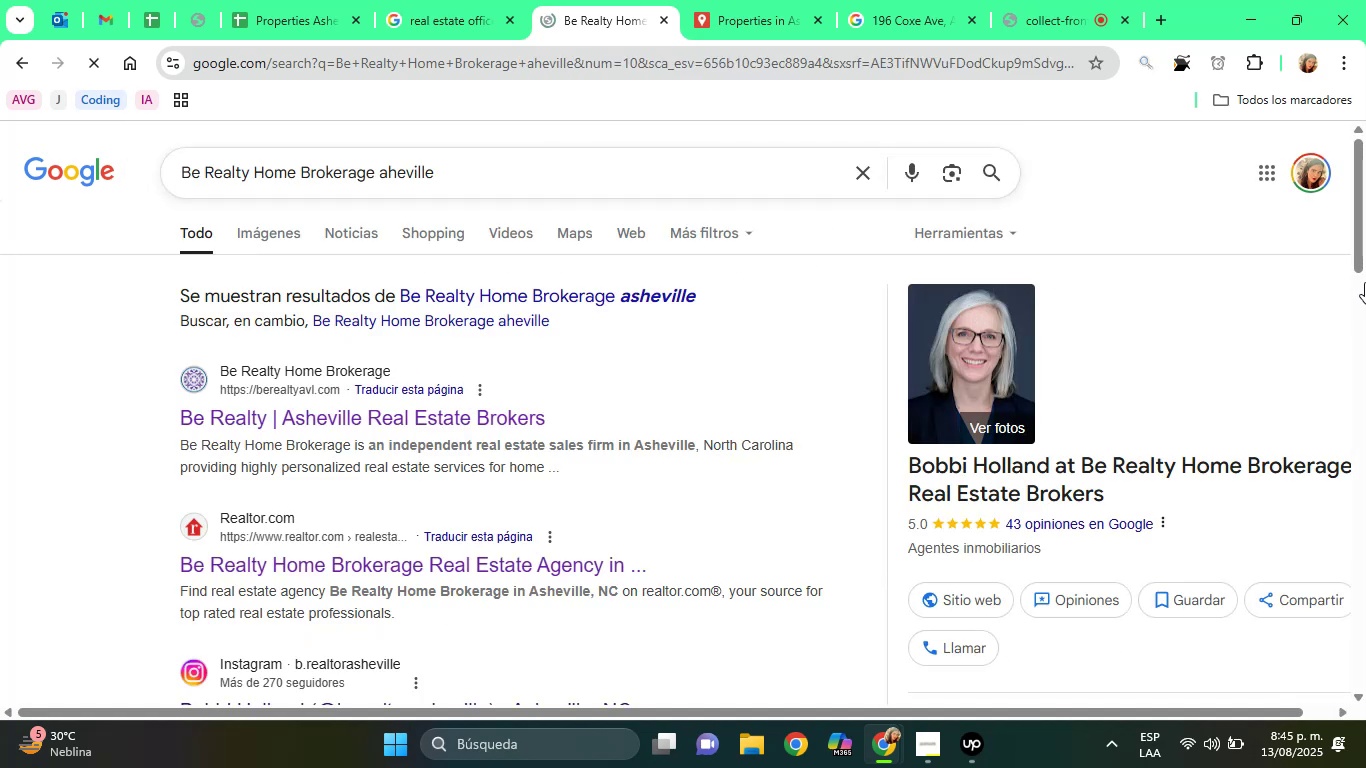 
left_click_drag(start_coordinate=[1365, 203], to_coordinate=[1365, 310])
 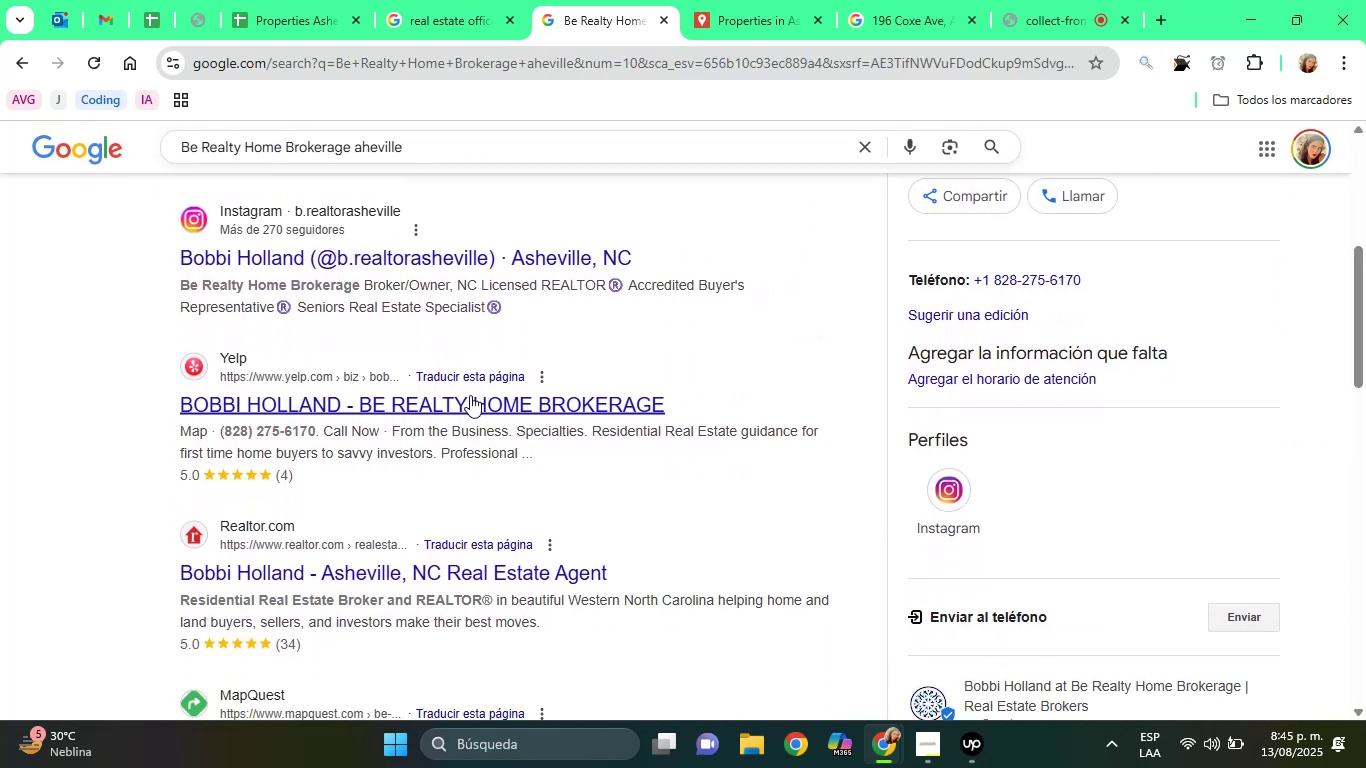 
left_click([470, 395])
 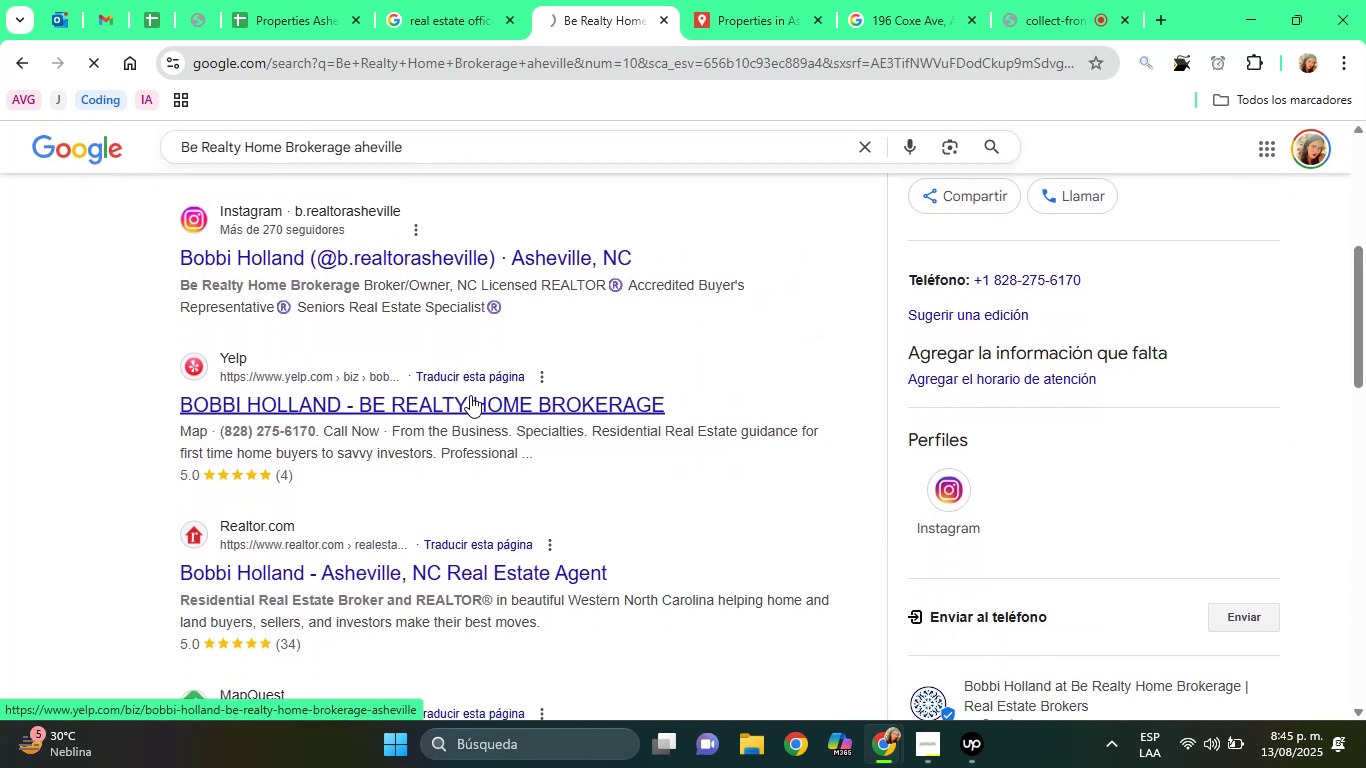 
mouse_move([669, -8])
 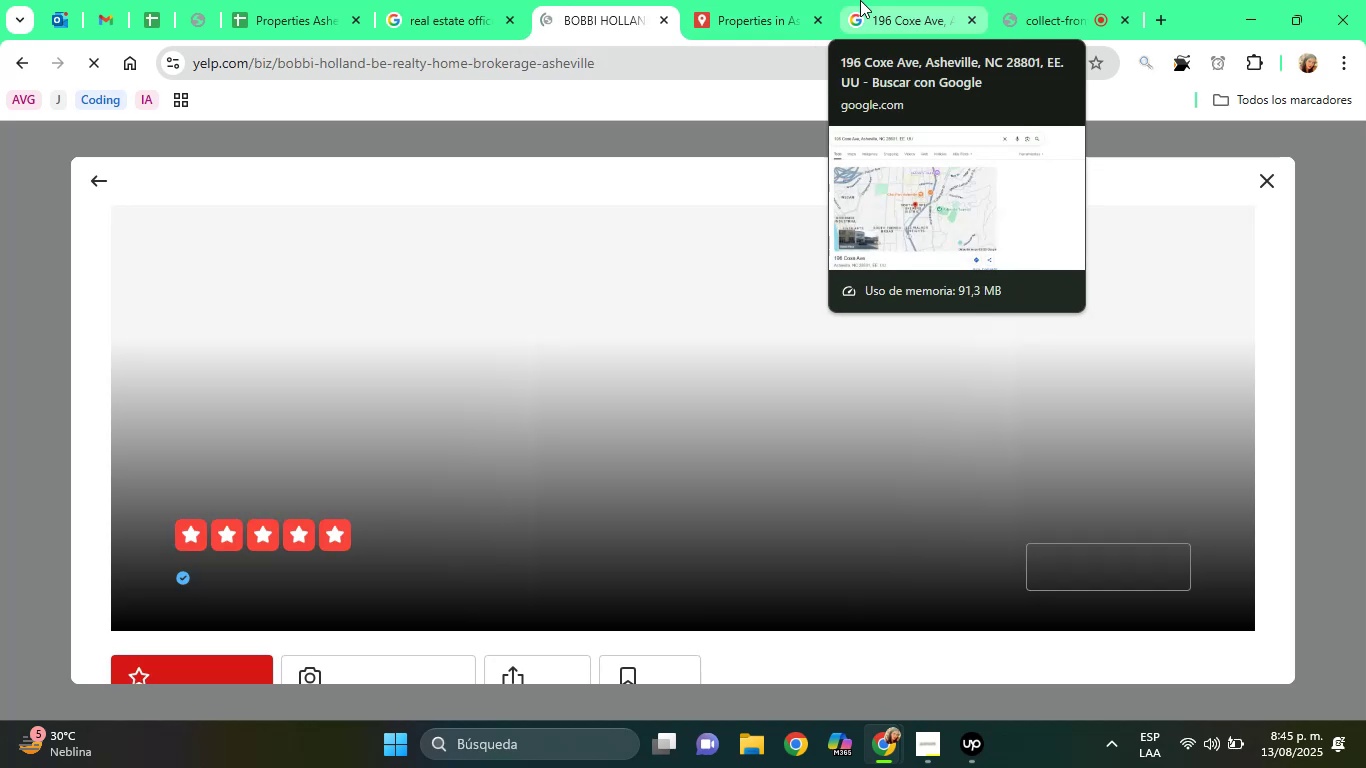 
left_click([860, 0])
 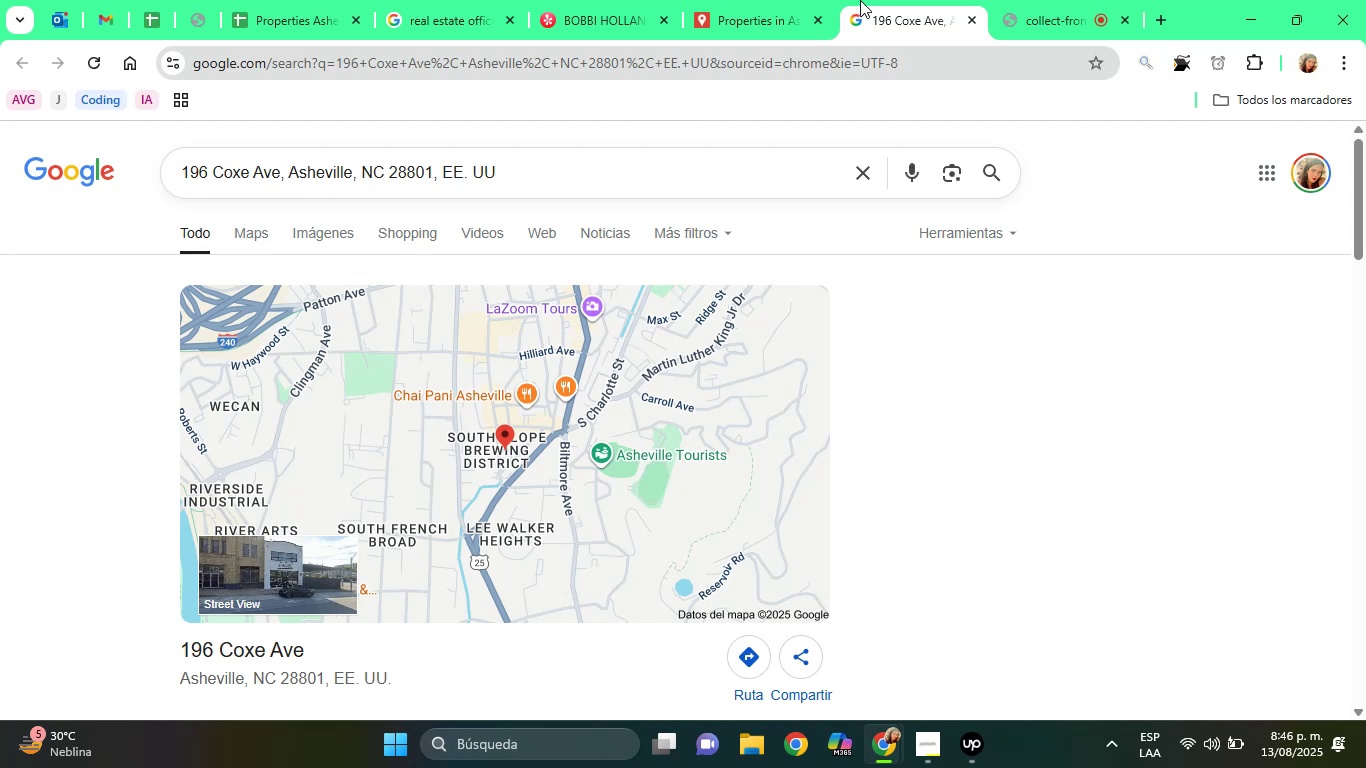 
wait(23.6)
 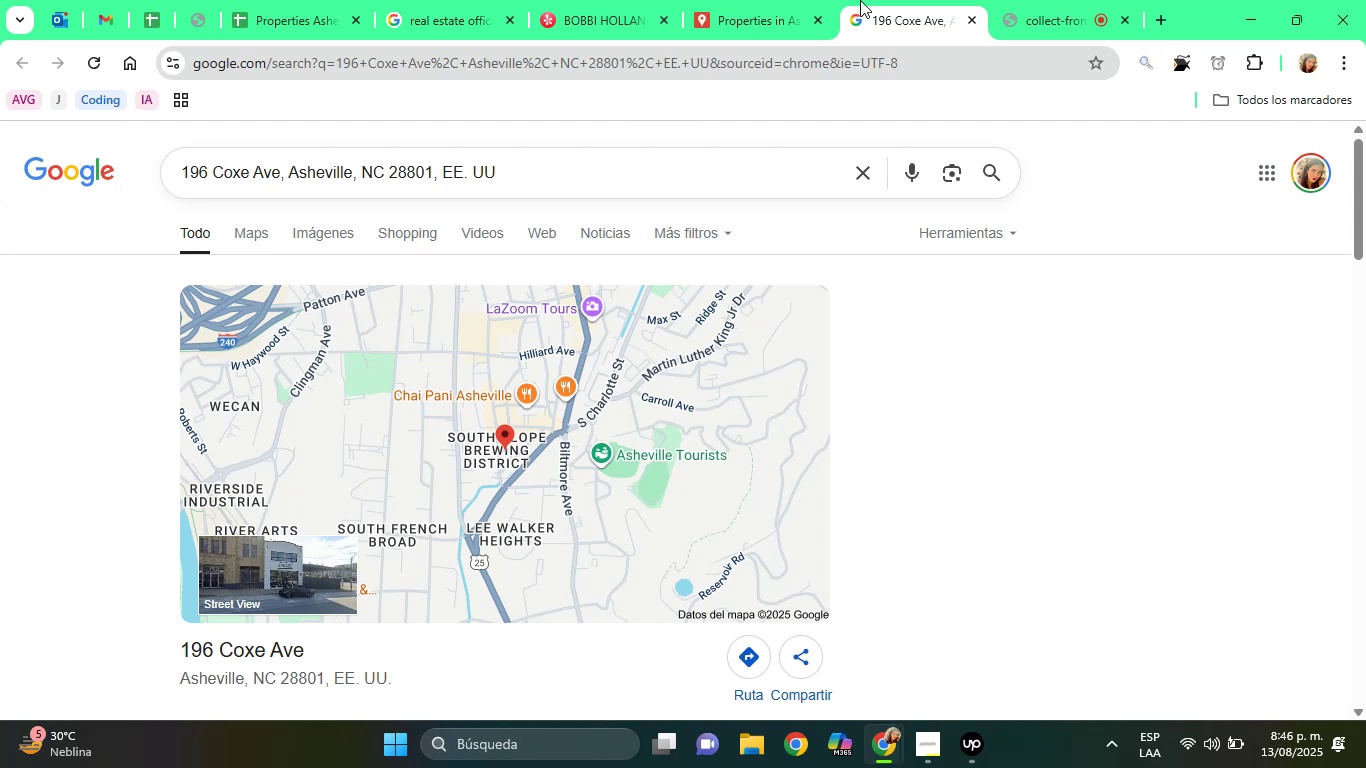 
left_click_drag(start_coordinate=[1365, 175], to_coordinate=[1365, 299])
 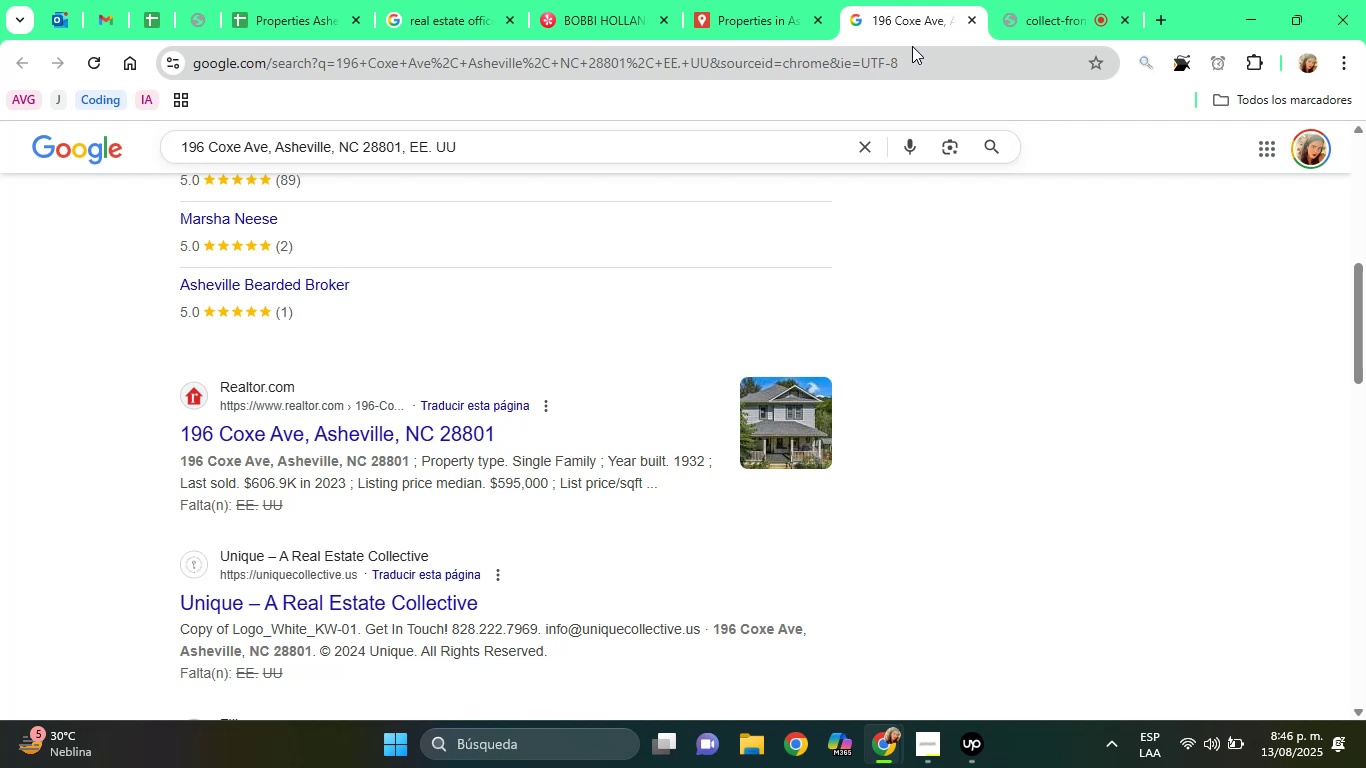 
wait(18.15)
 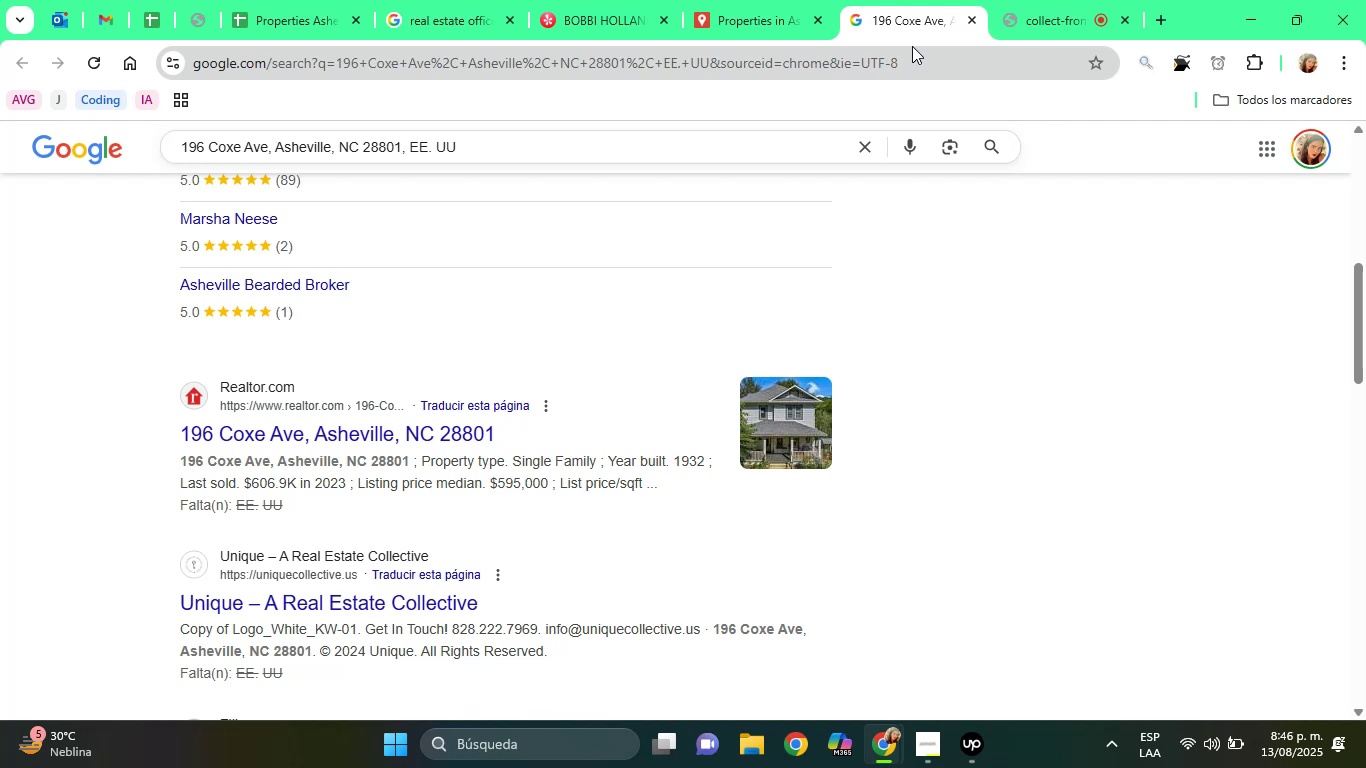 
left_click_drag(start_coordinate=[1365, 316], to_coordinate=[1365, 424])
 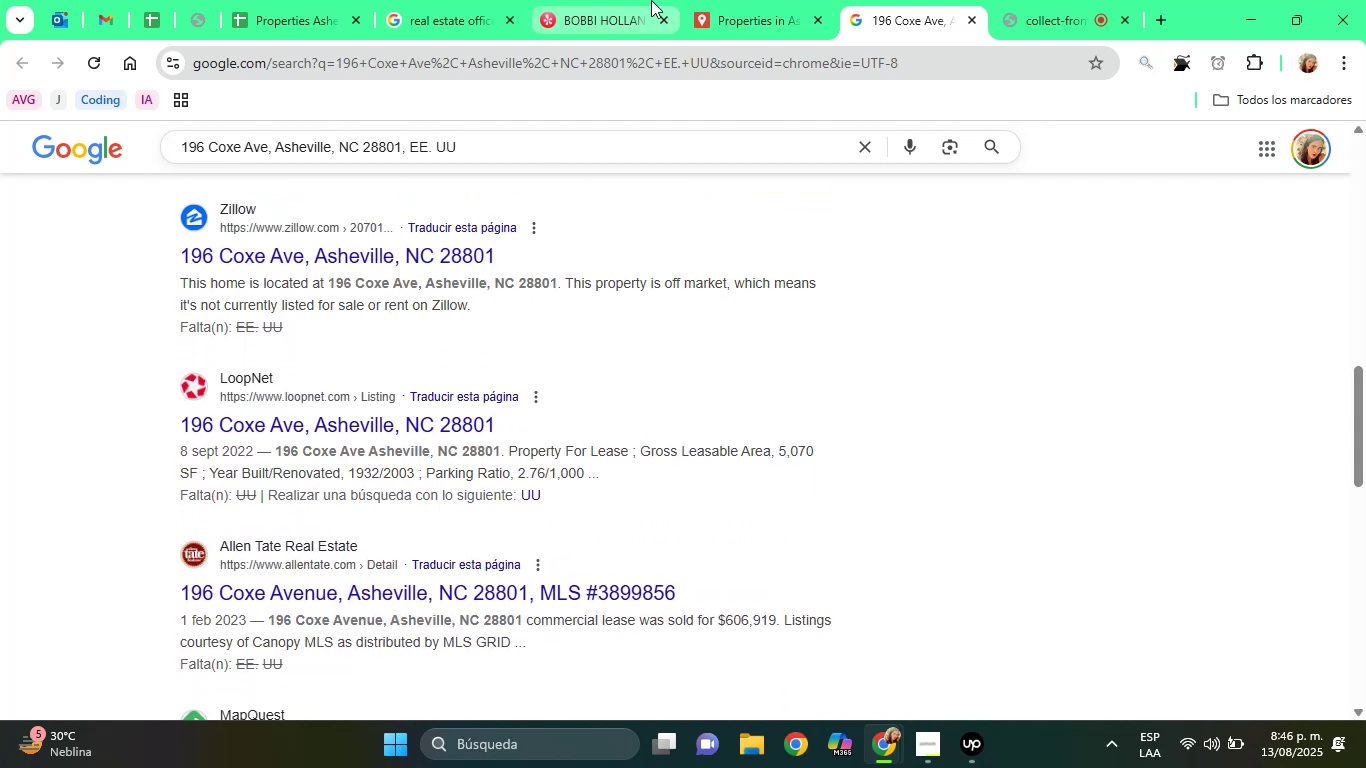 
left_click([695, 0])
 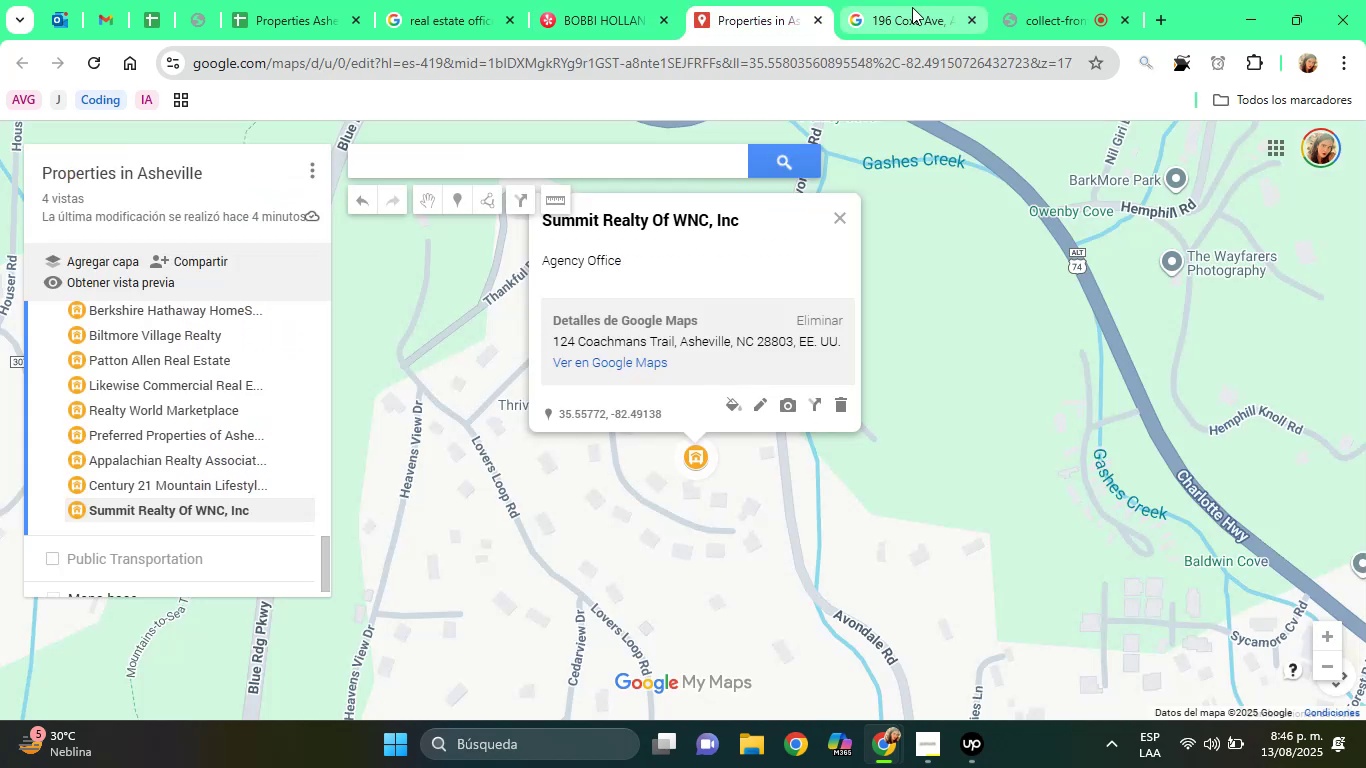 
left_click([912, 7])
 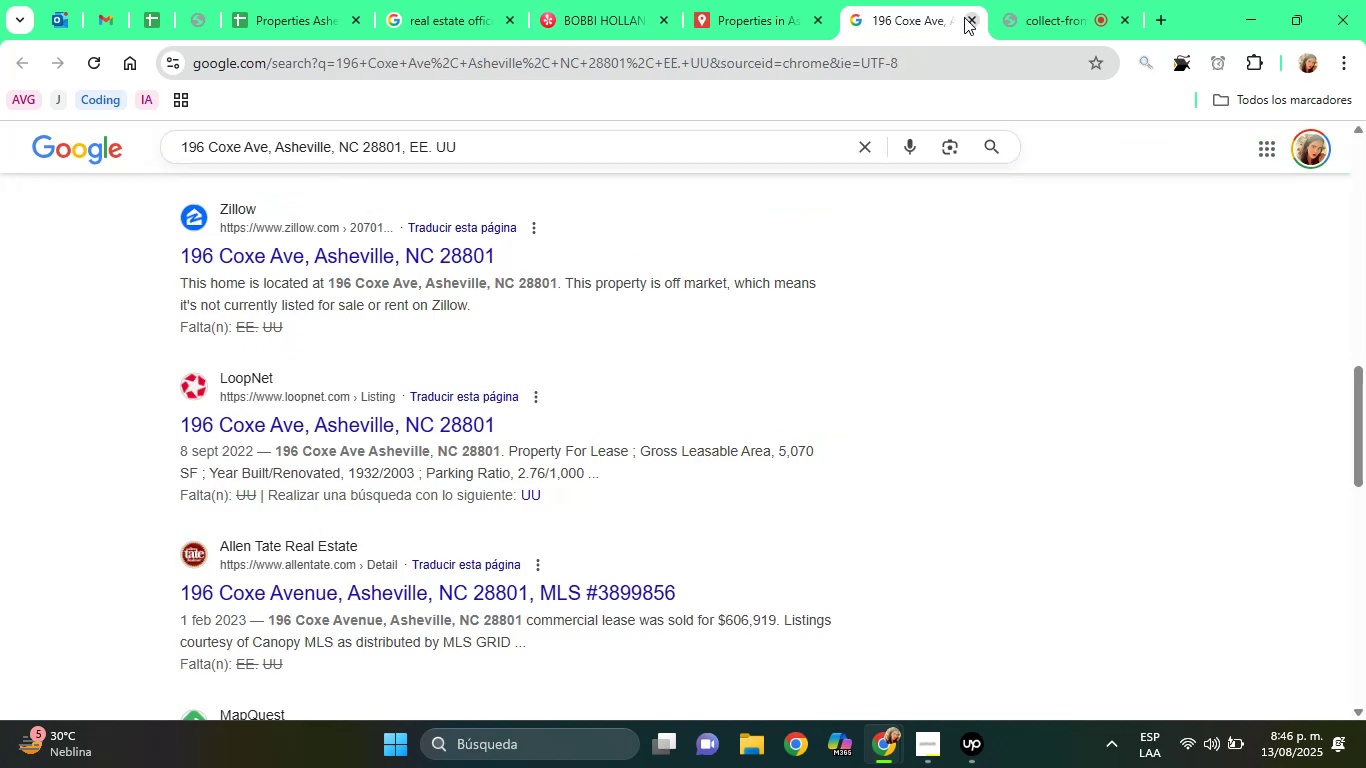 
left_click([964, 17])
 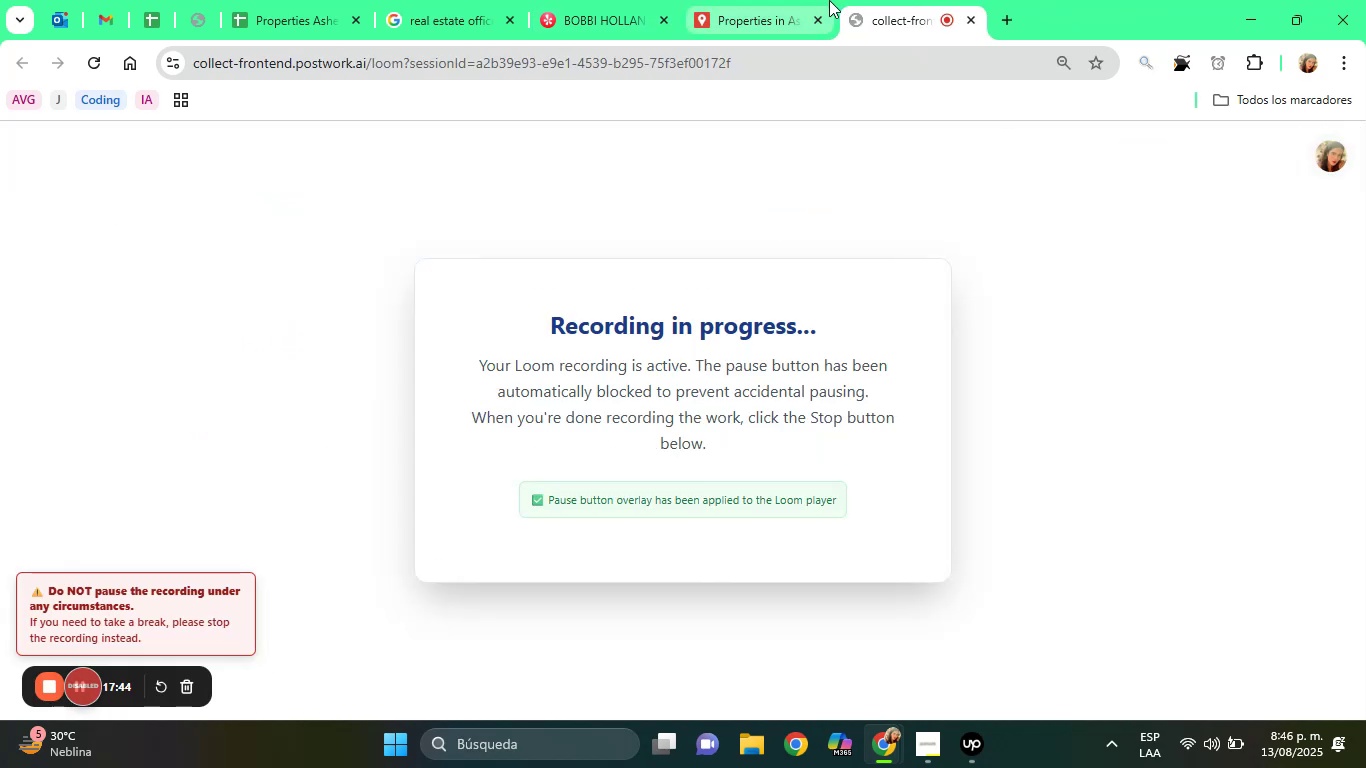 
left_click([829, 0])
 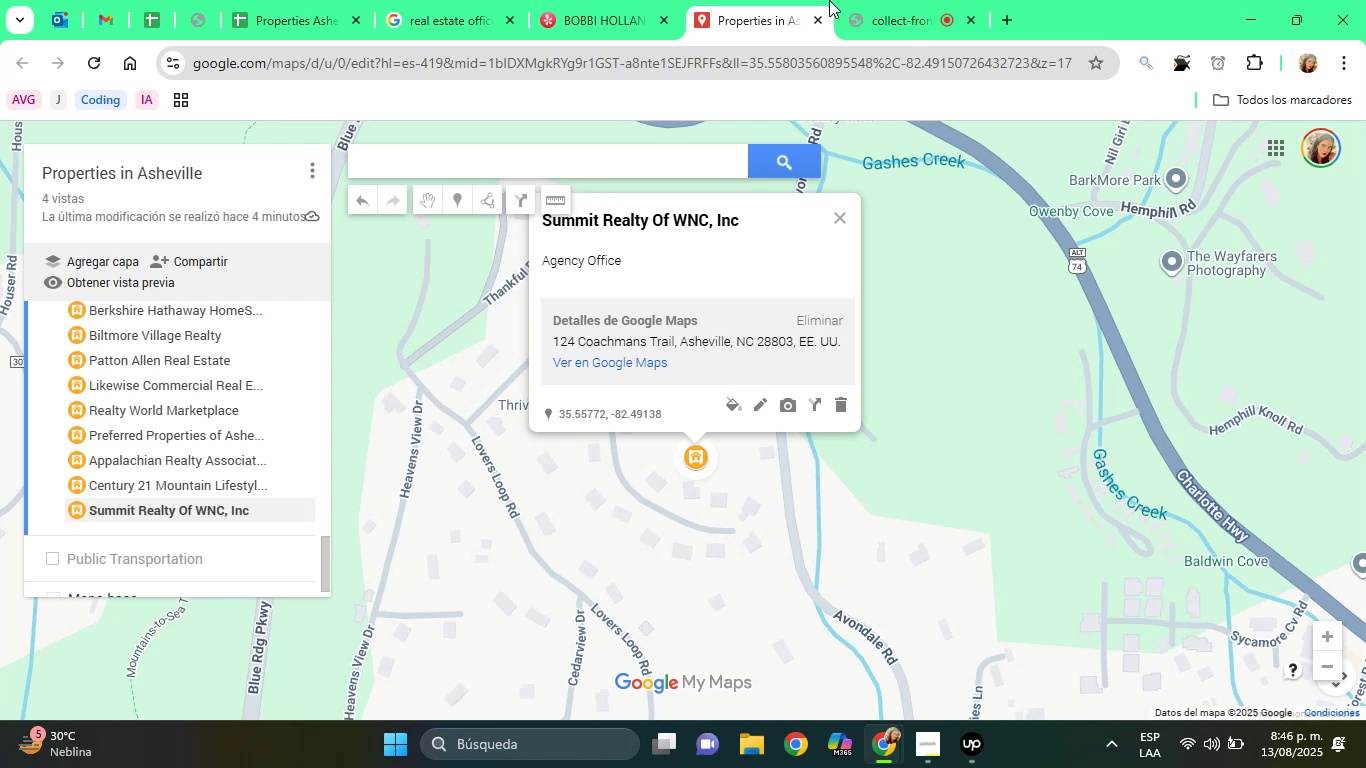 
wait(20.89)
 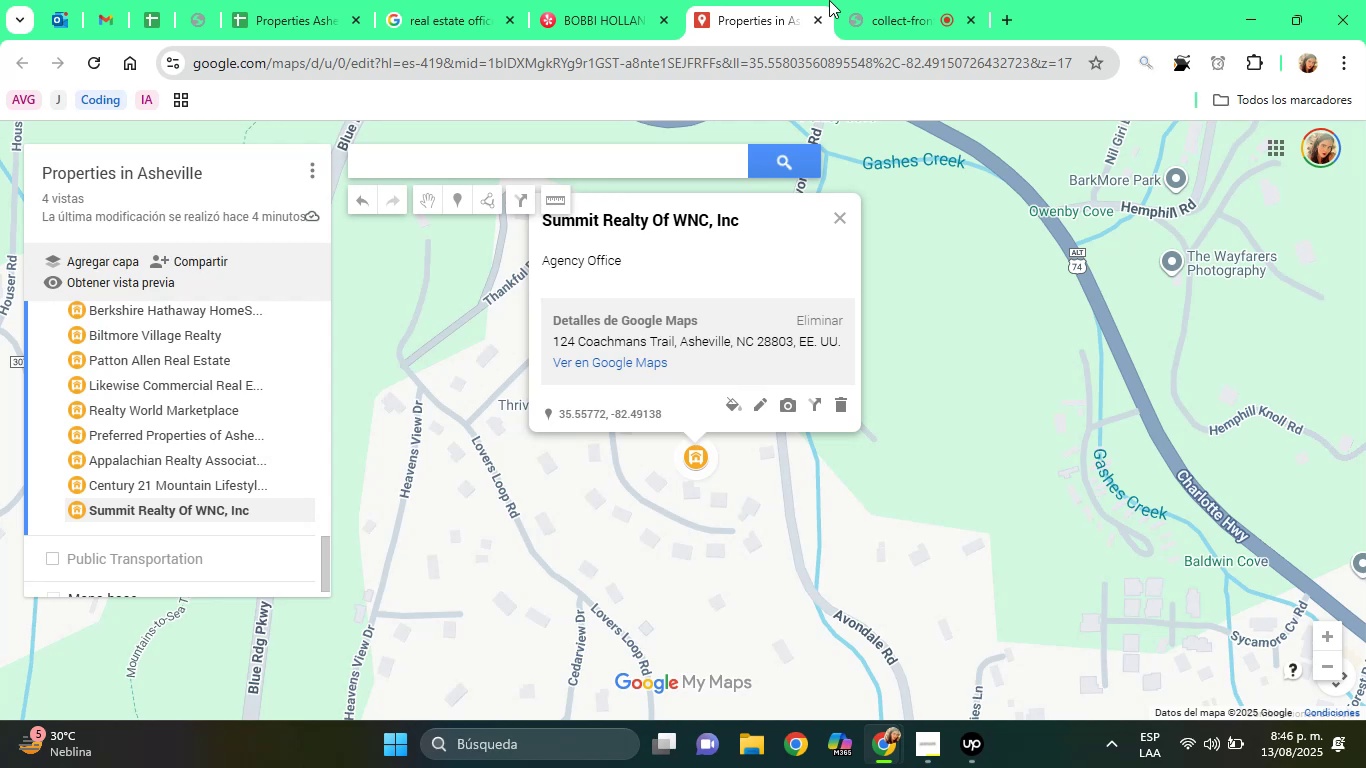 
left_click([563, 6])
 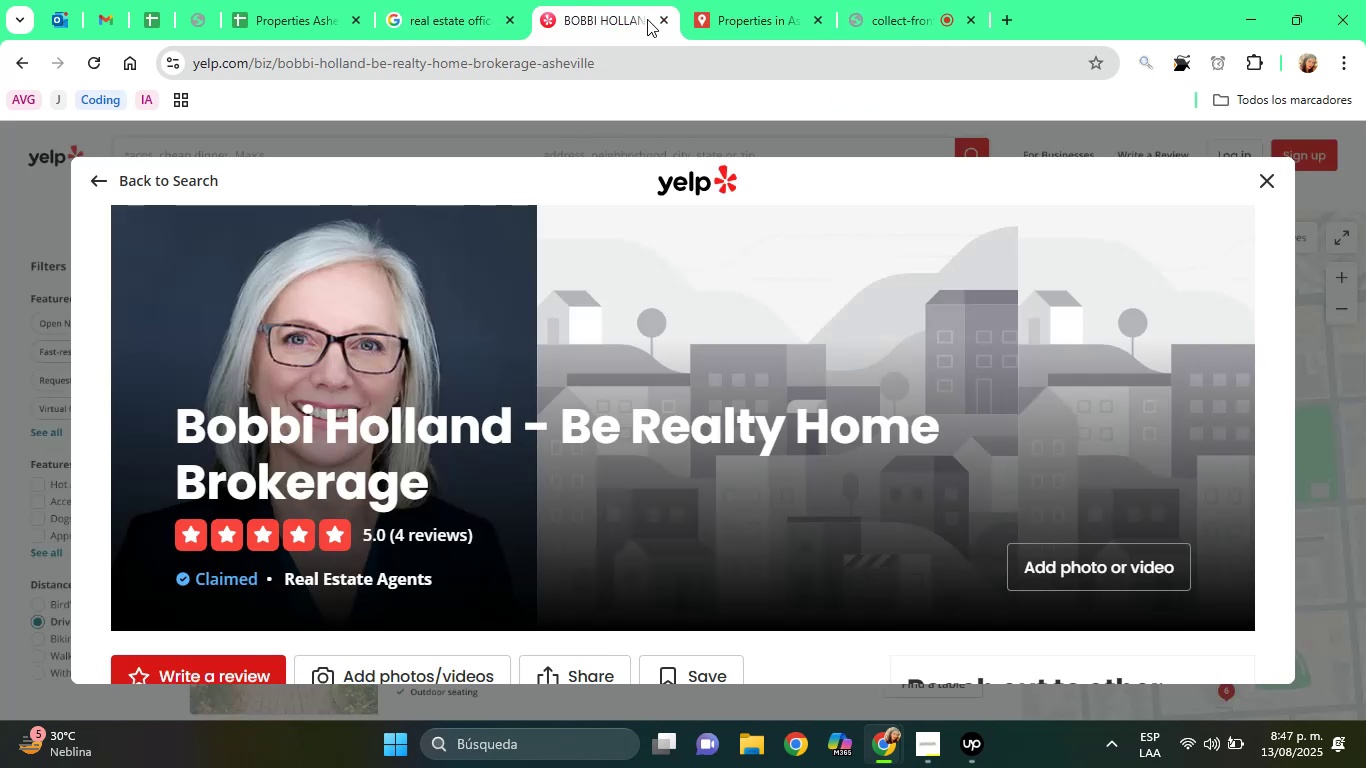 
left_click([653, 22])
 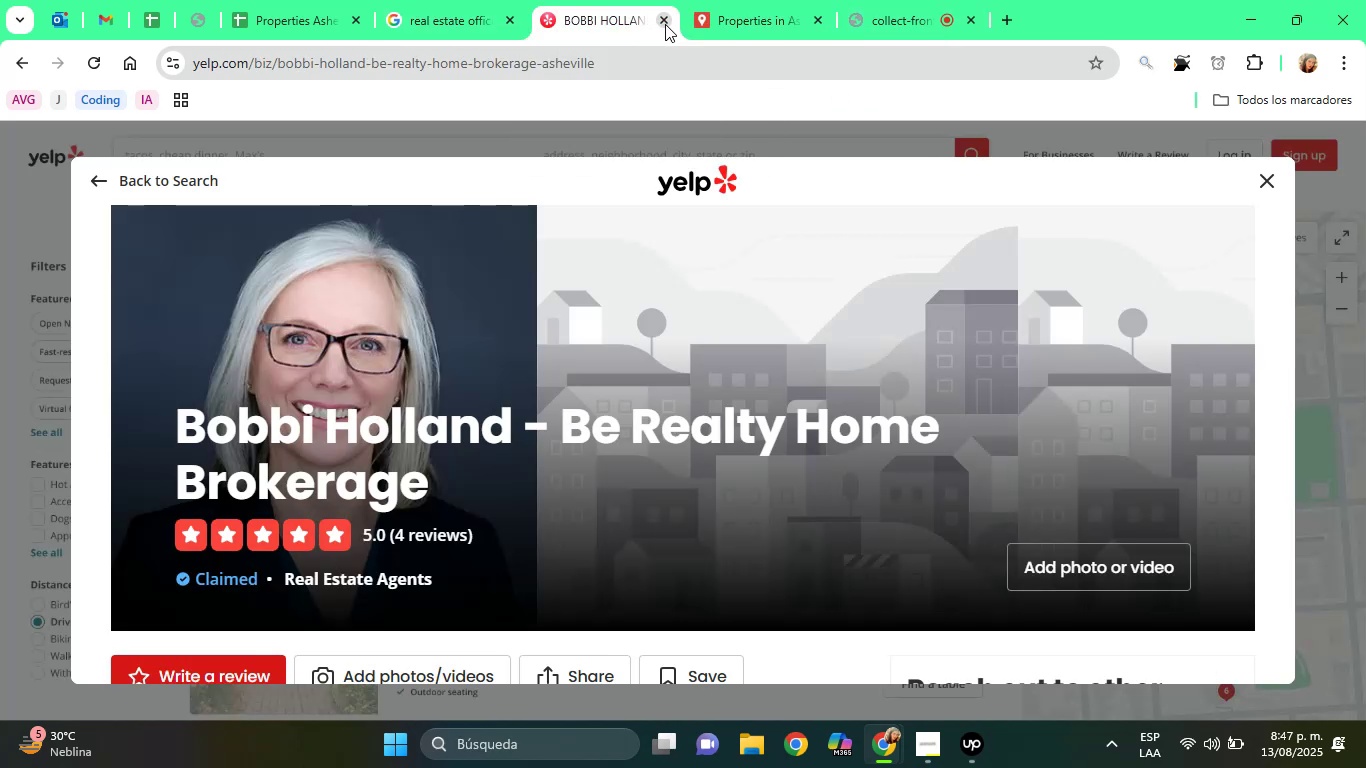 
left_click([665, 24])
 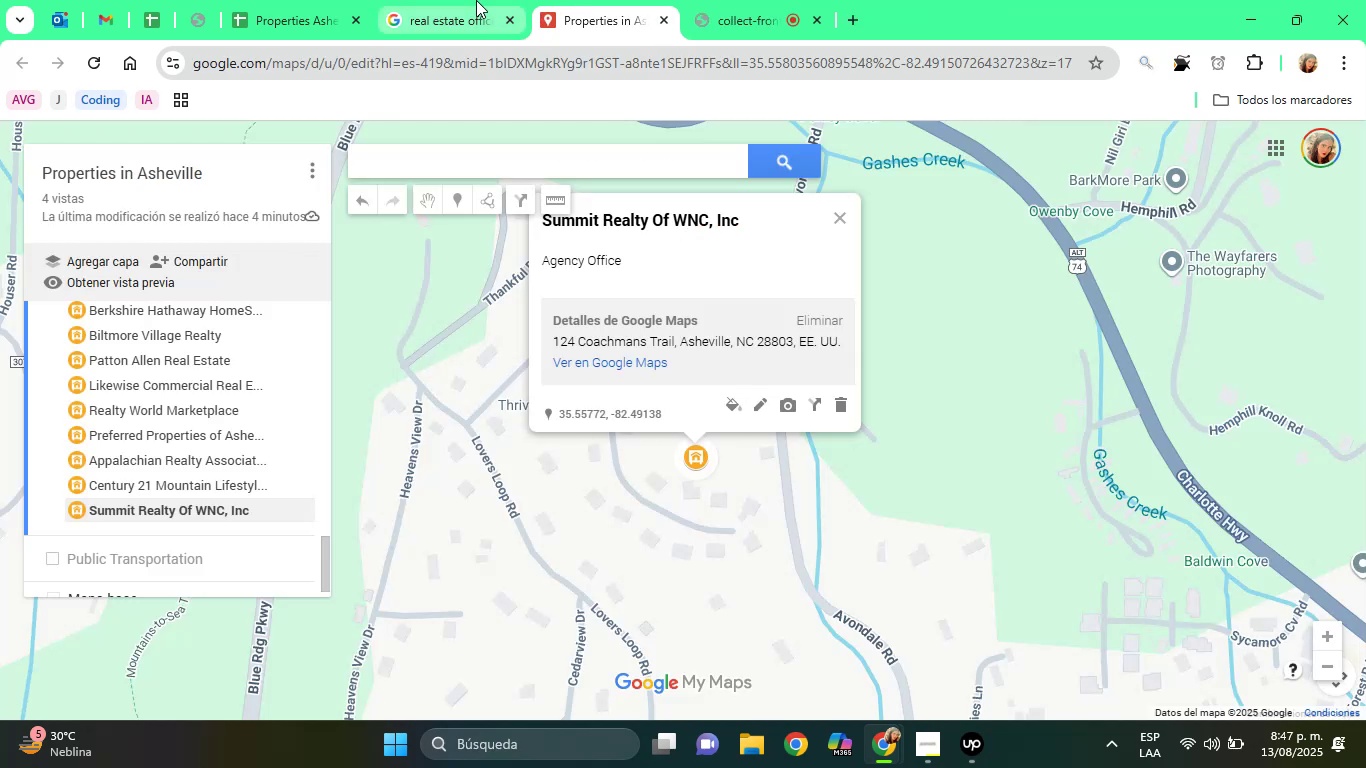 
left_click([476, 0])
 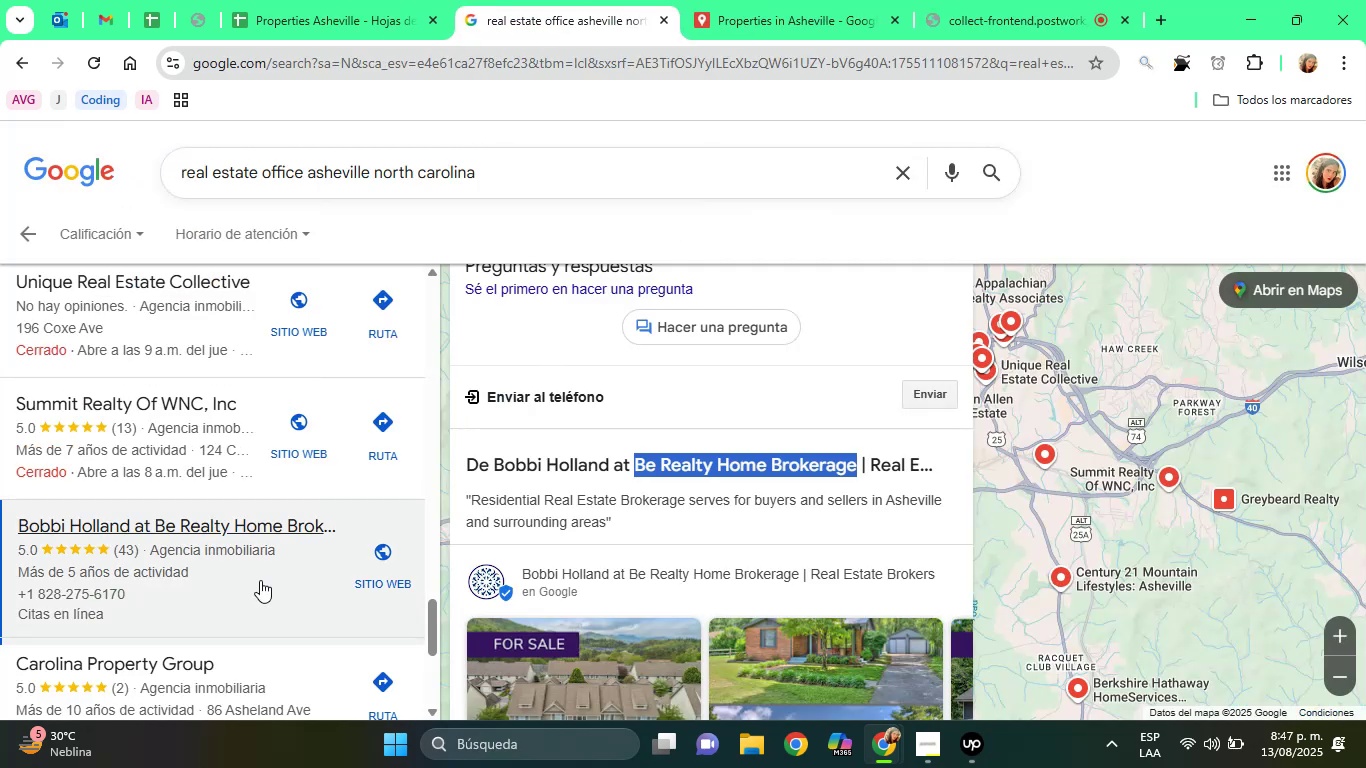 
left_click([205, 658])
 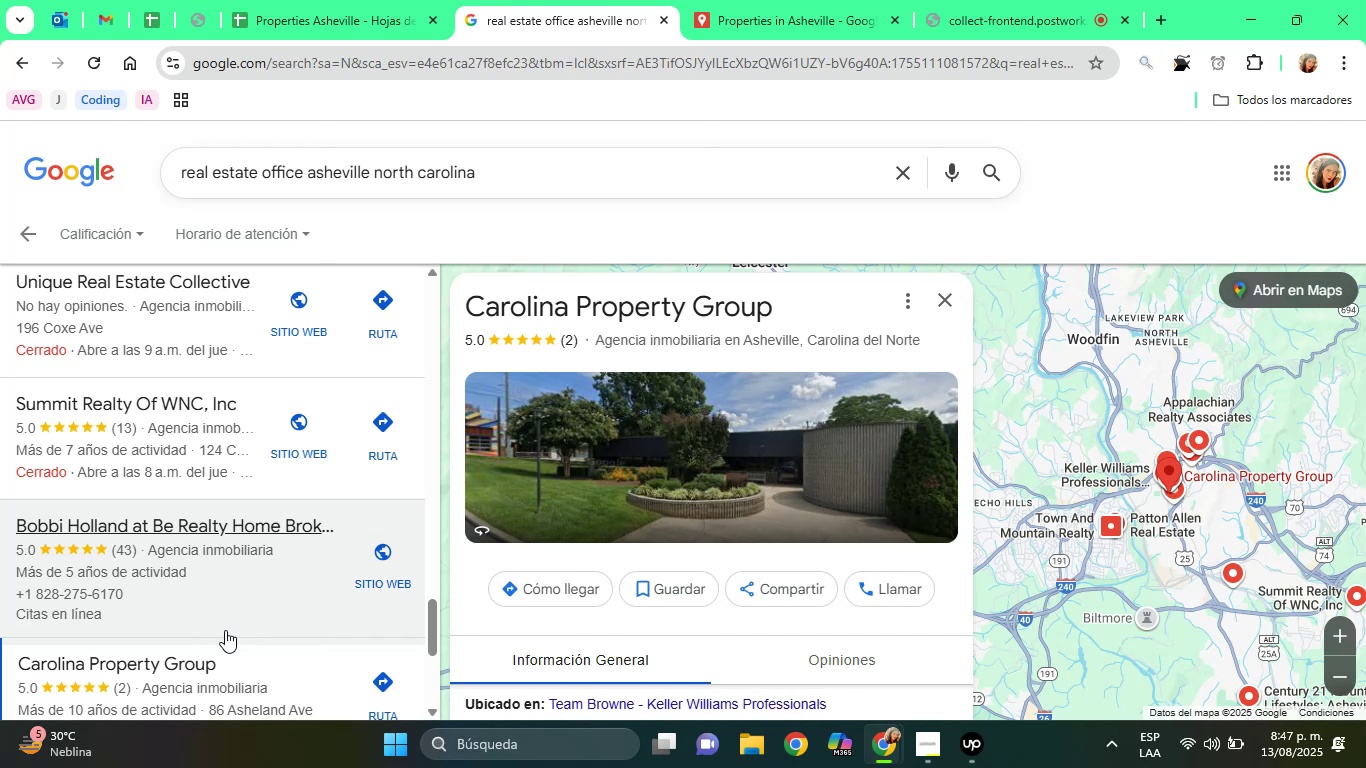 
wait(22.6)
 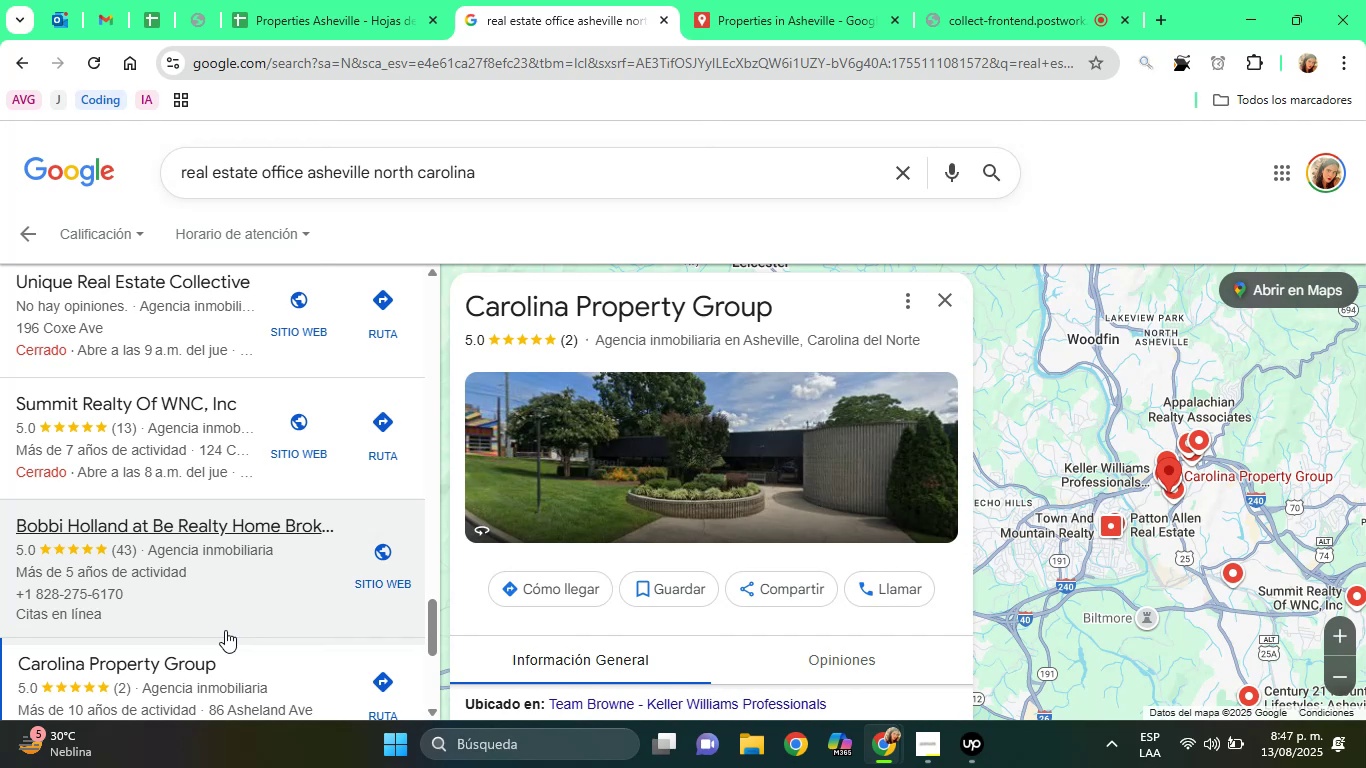 
left_click([476, 612])
 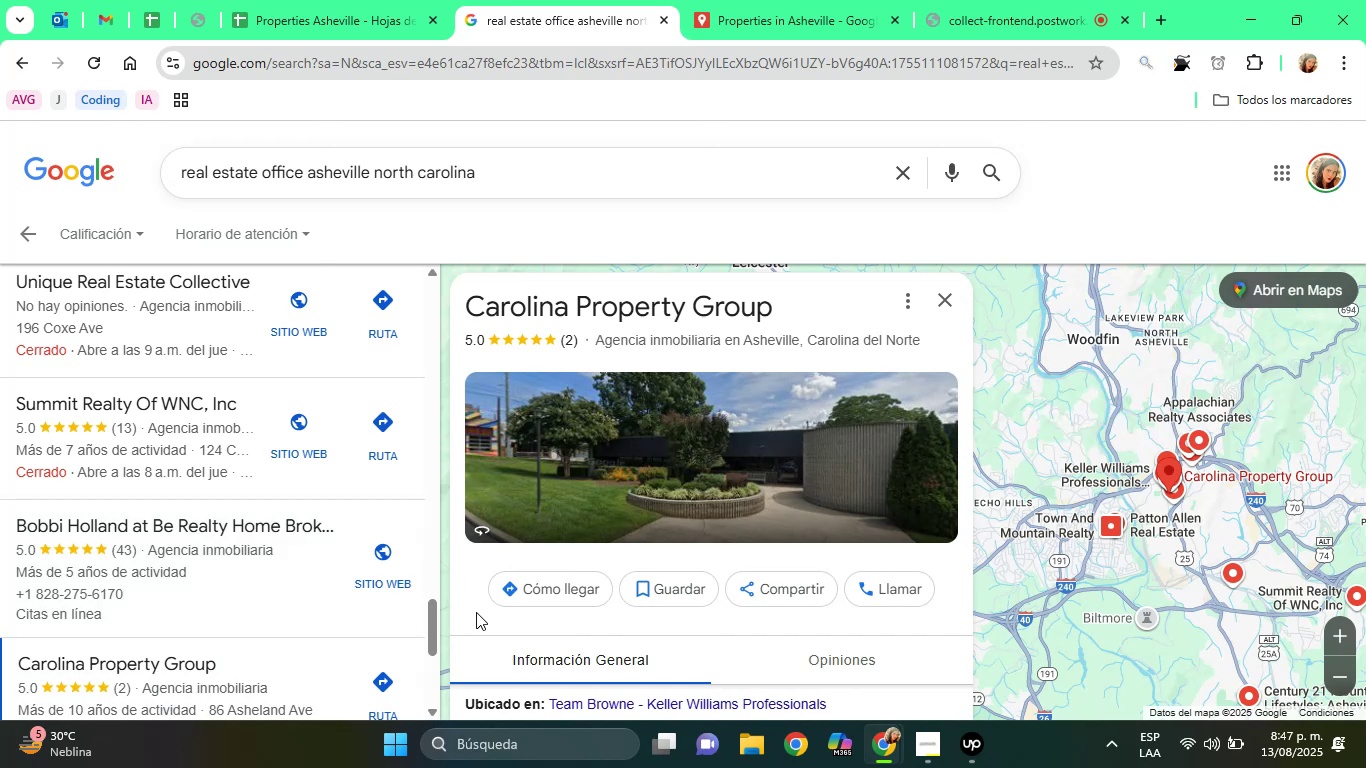 
key(ArrowDown)
 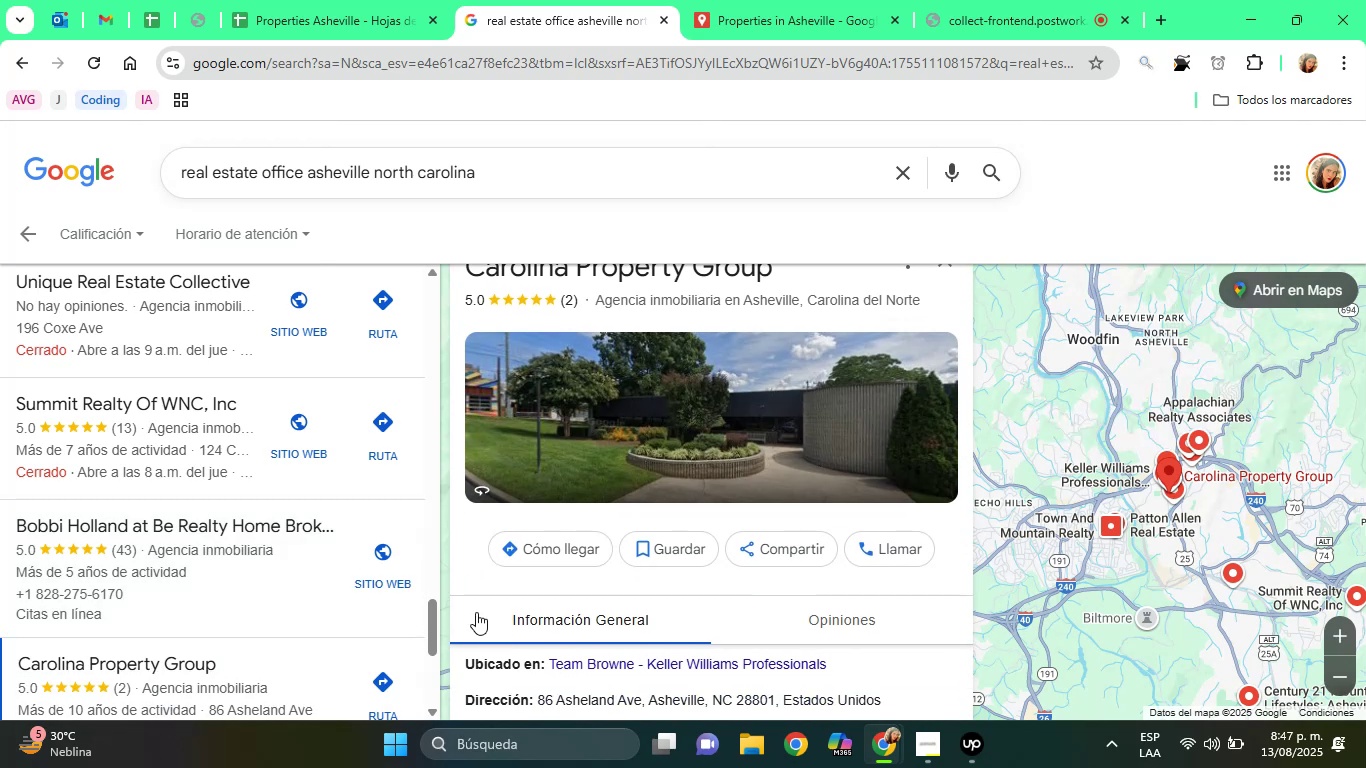 
key(ArrowDown)
 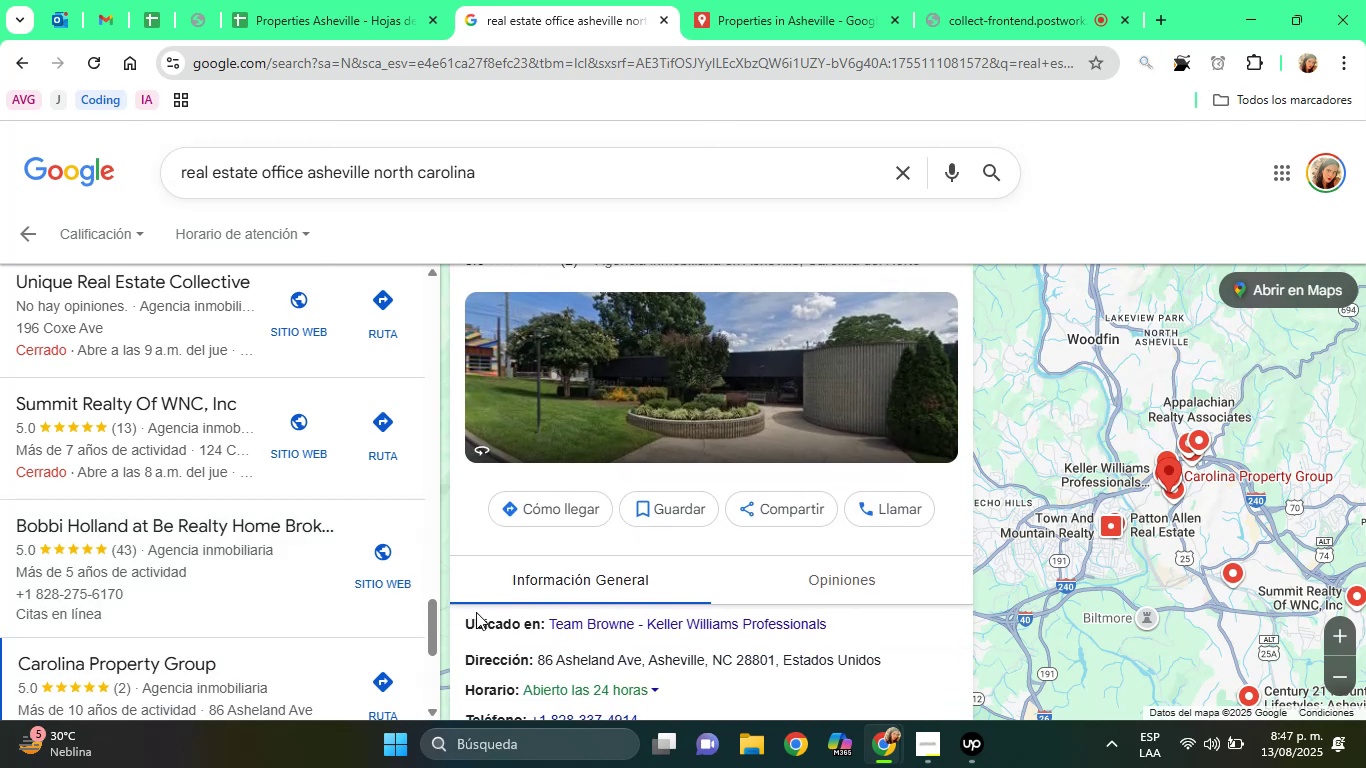 
key(ArrowDown)
 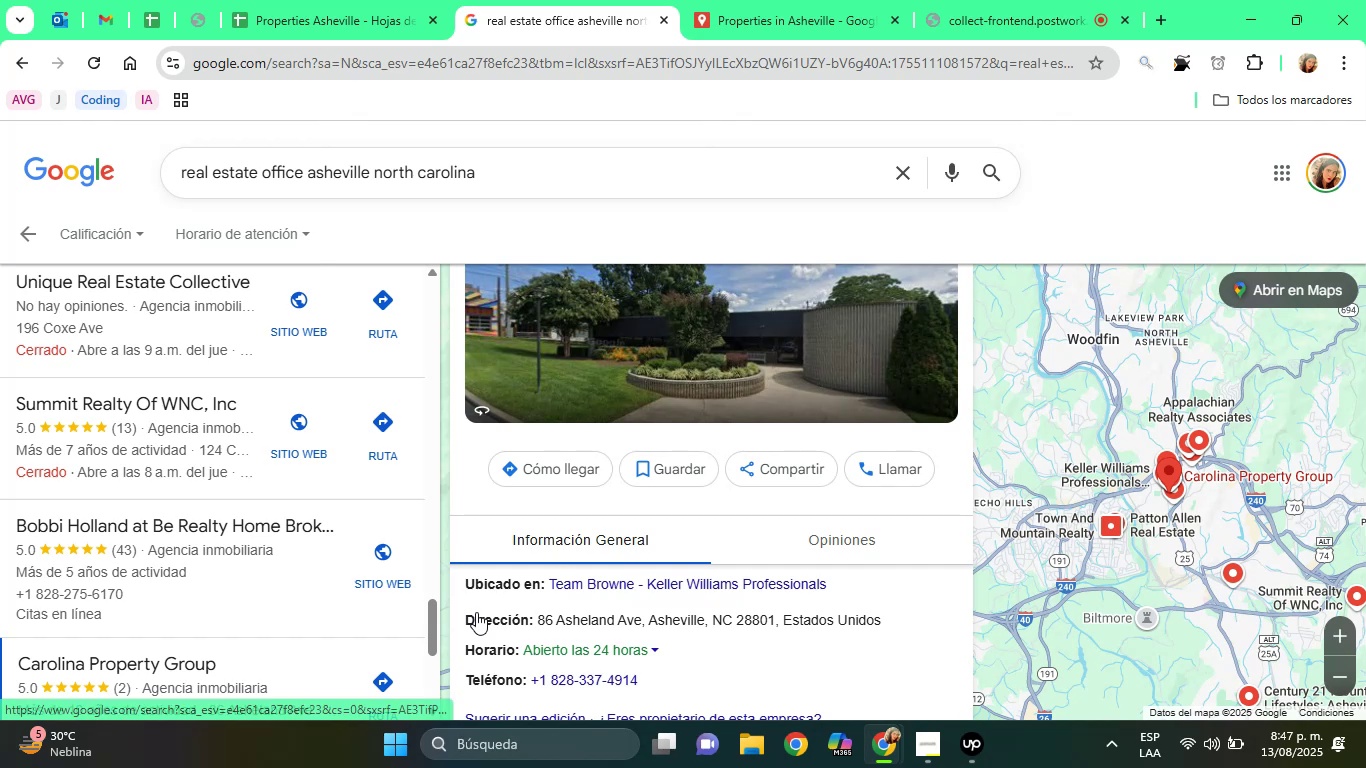 
key(ArrowDown)
 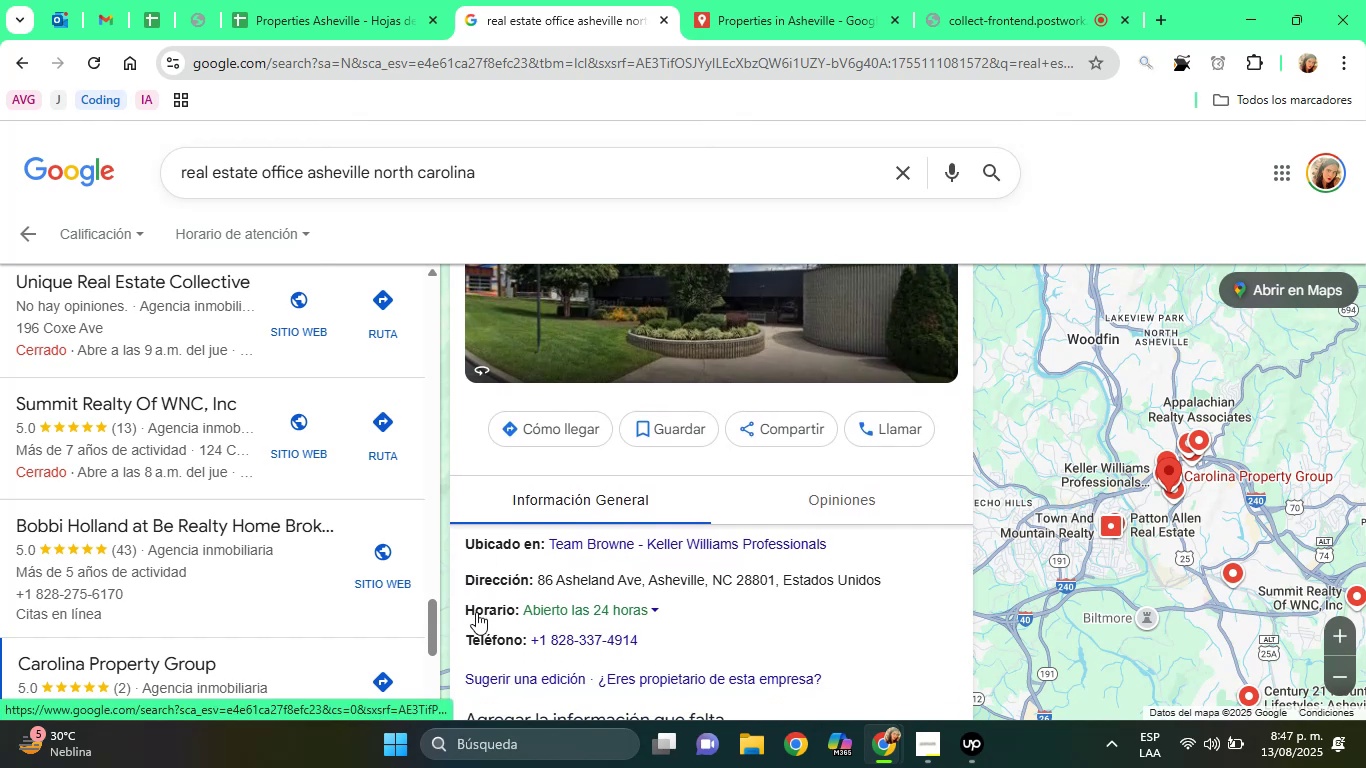 
key(ArrowDown)
 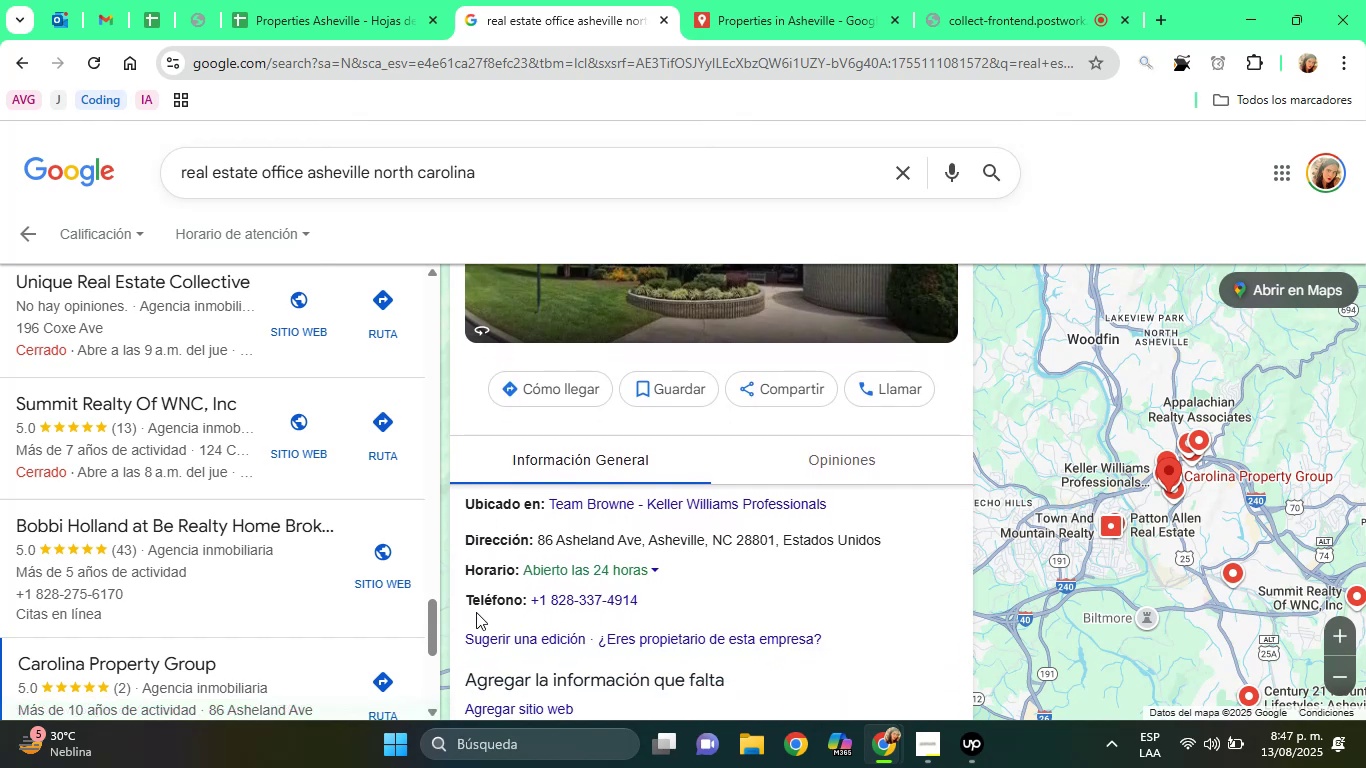 
key(ArrowDown)
 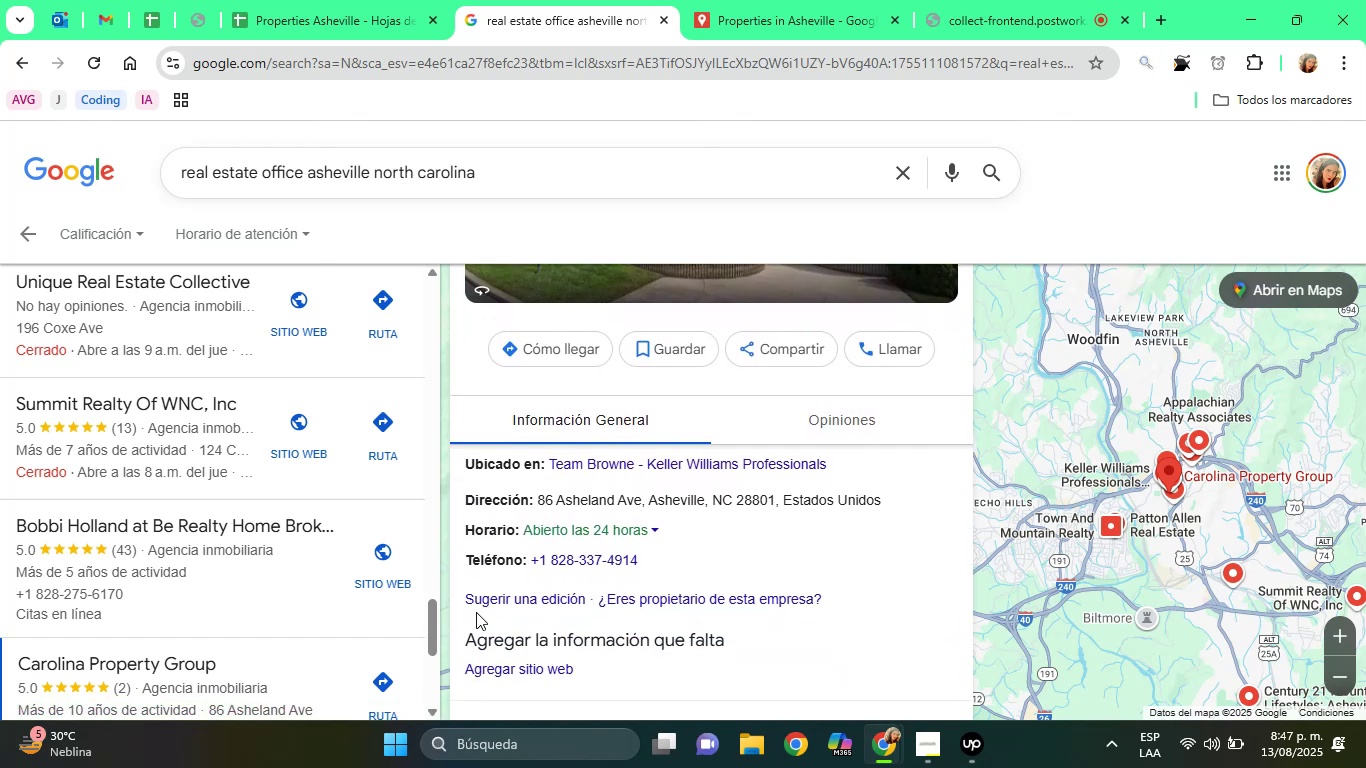 
wait(9.1)
 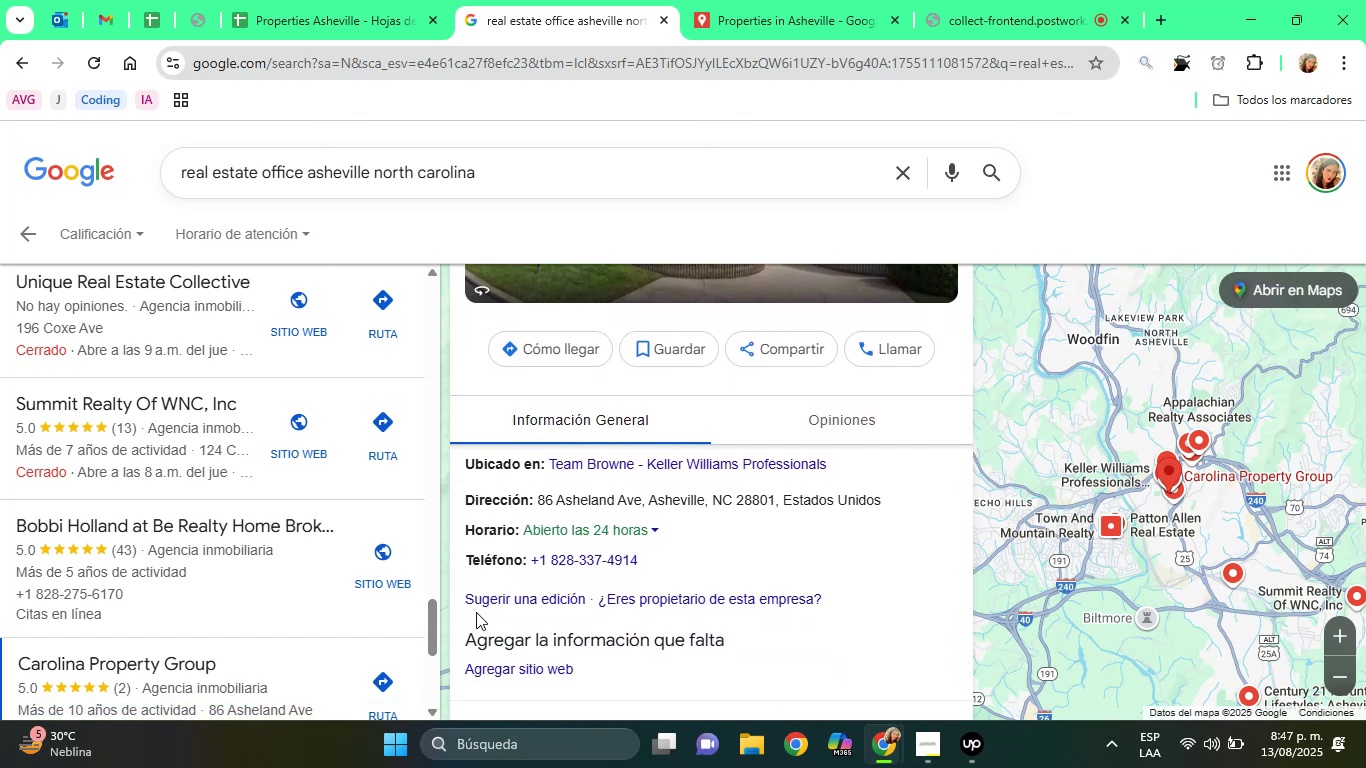 
key(ArrowLeft)
 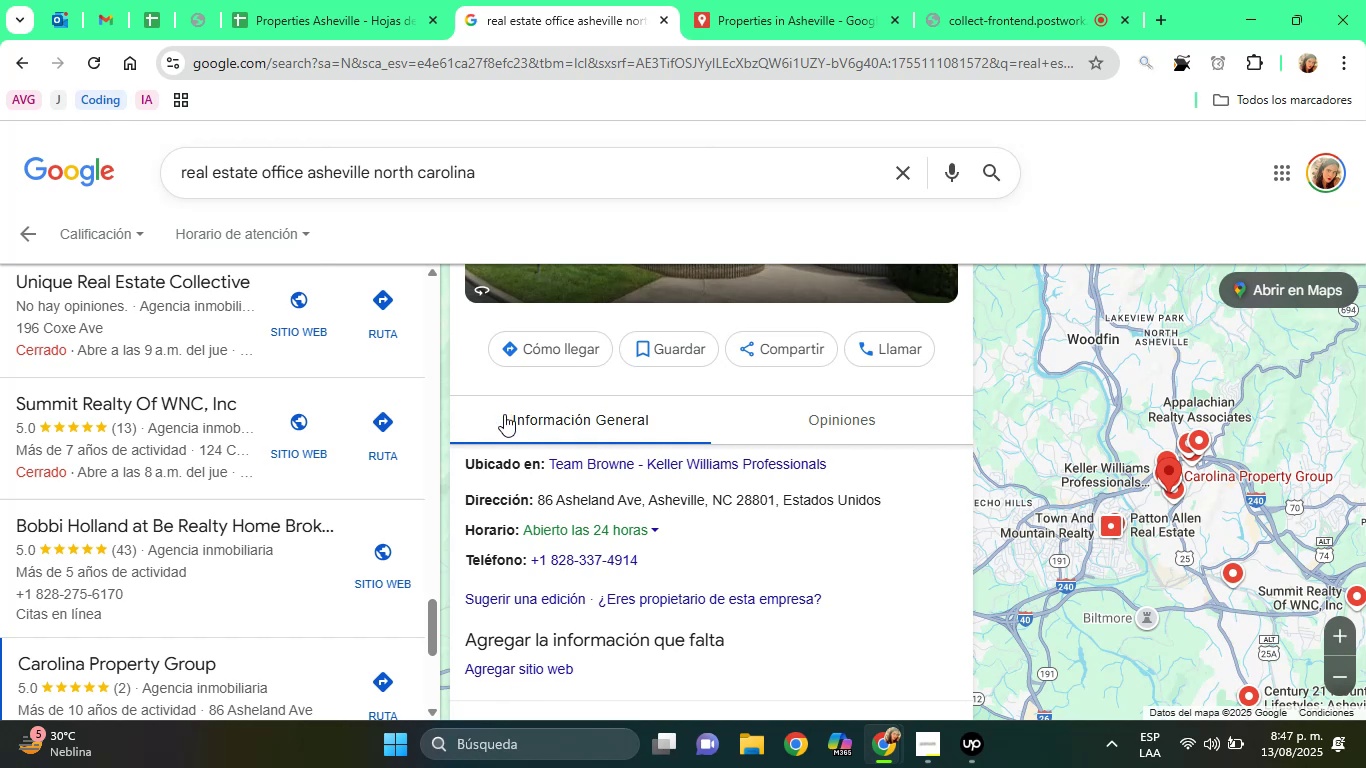 
left_click([403, 0])
 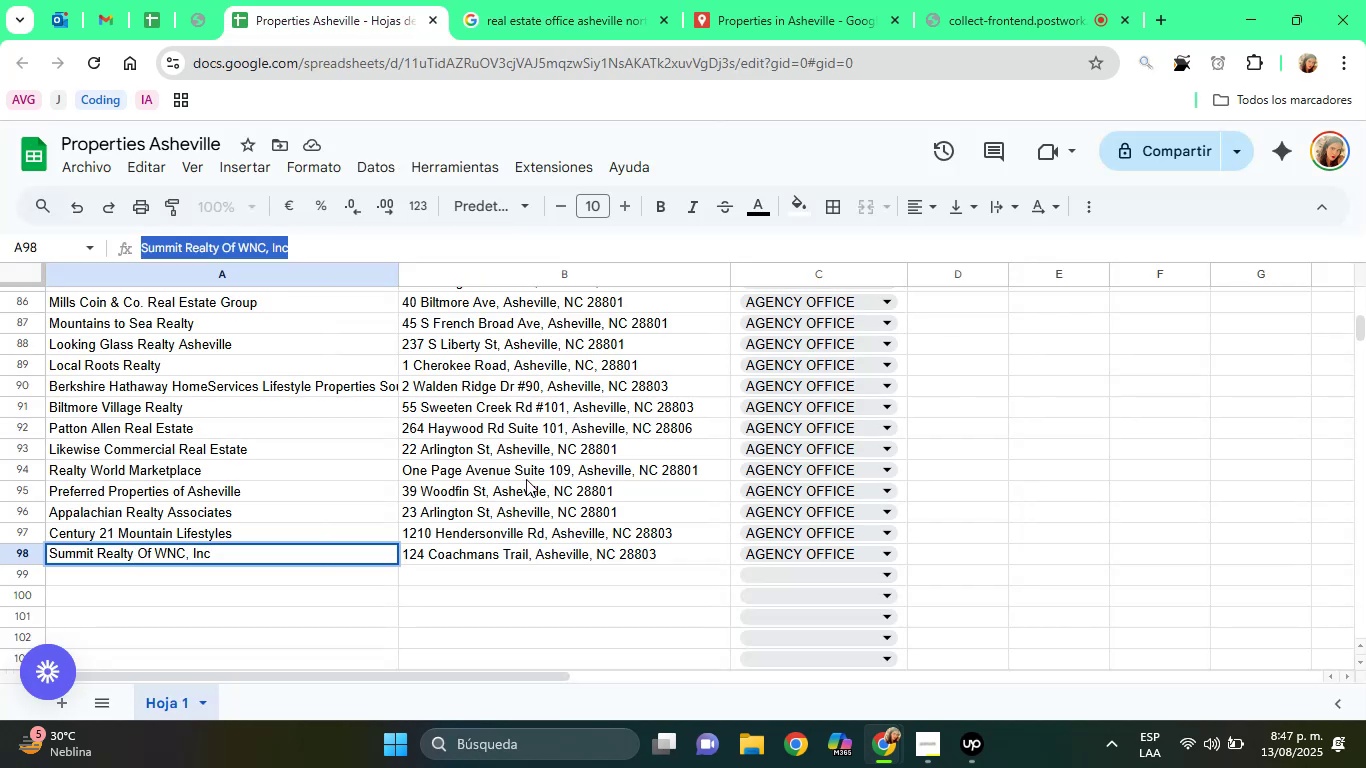 
left_click([524, 513])
 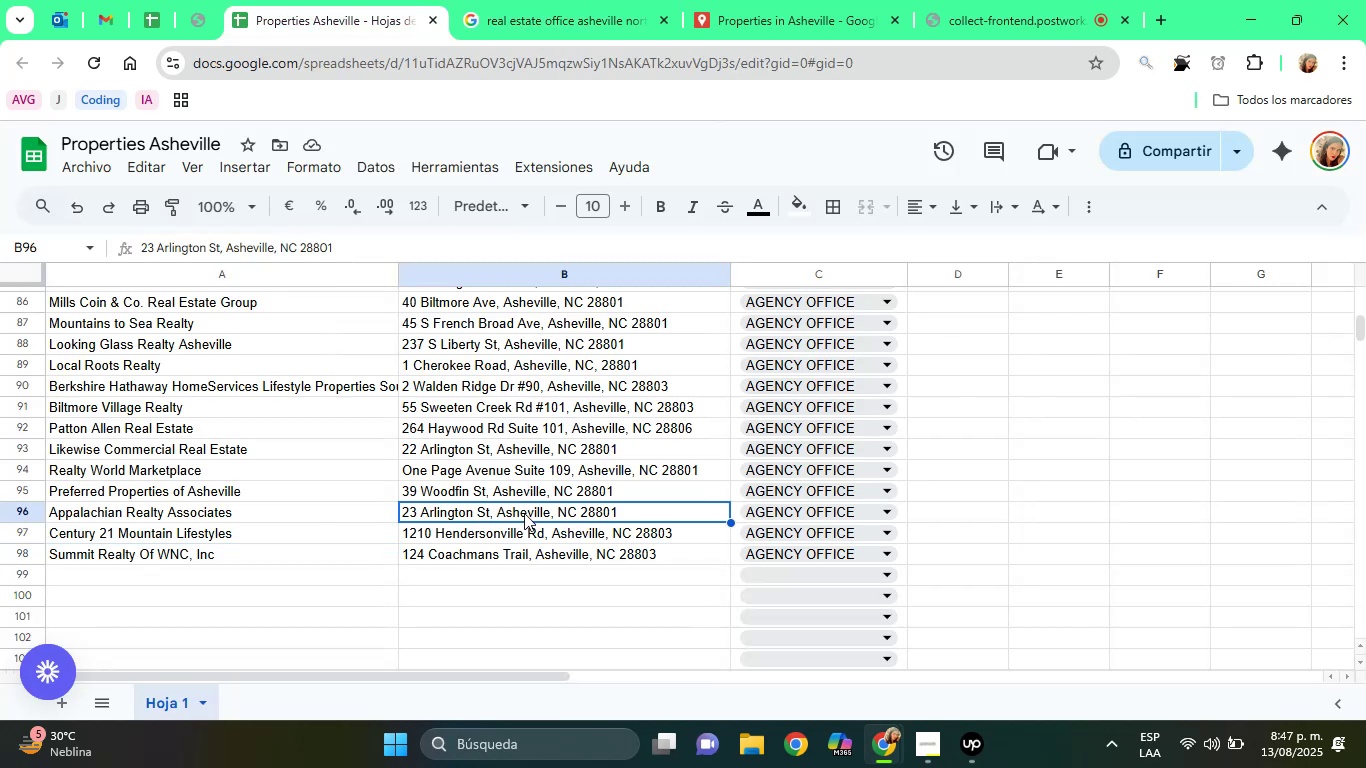 
key(ArrowDown)
 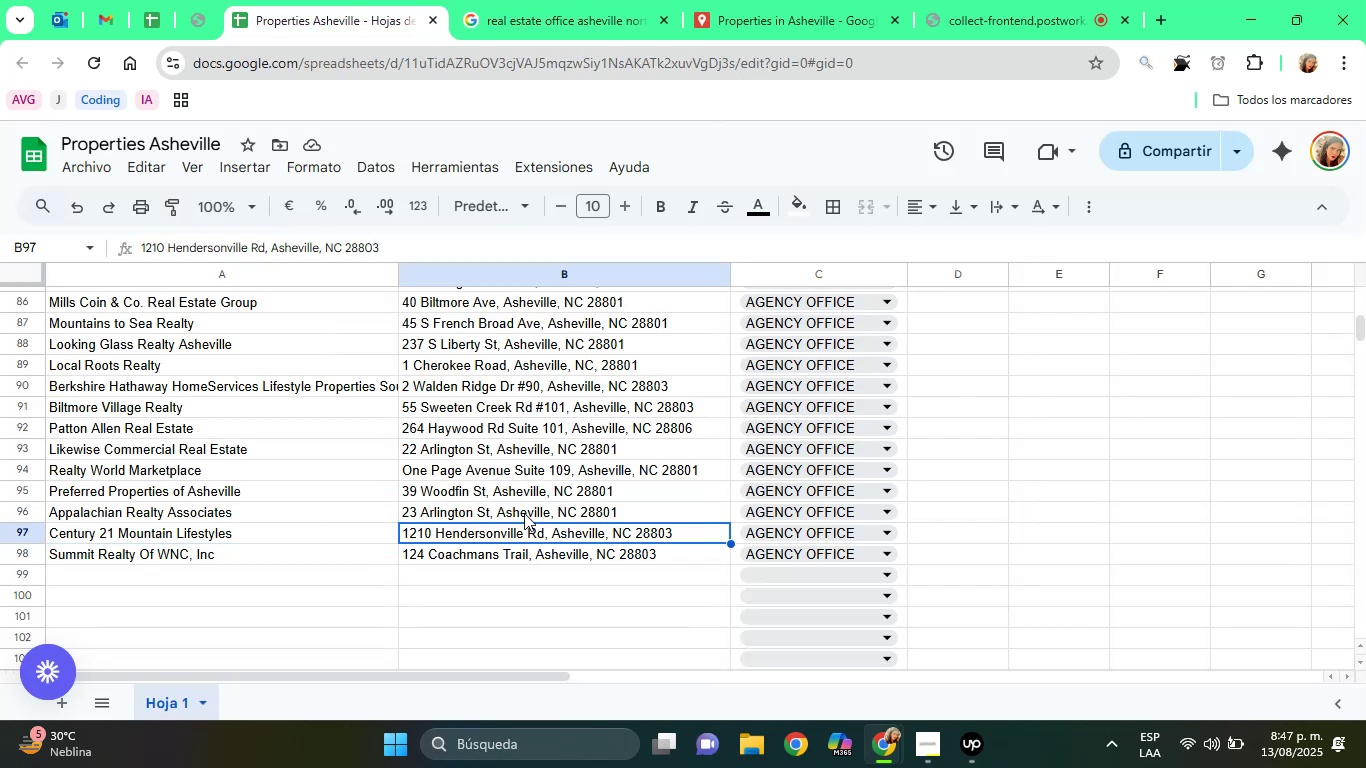 
hold_key(key=ArrowUp, duration=0.63)
 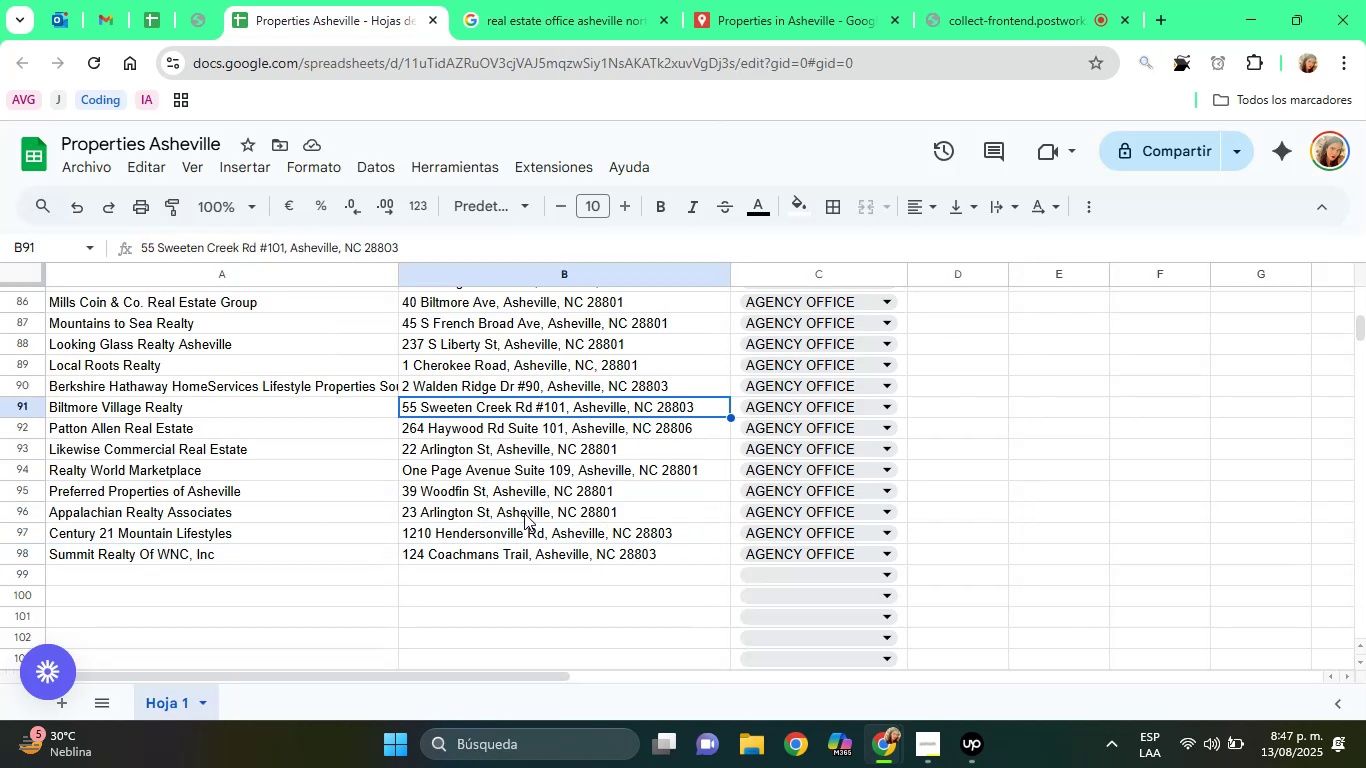 
key(ArrowUp)
 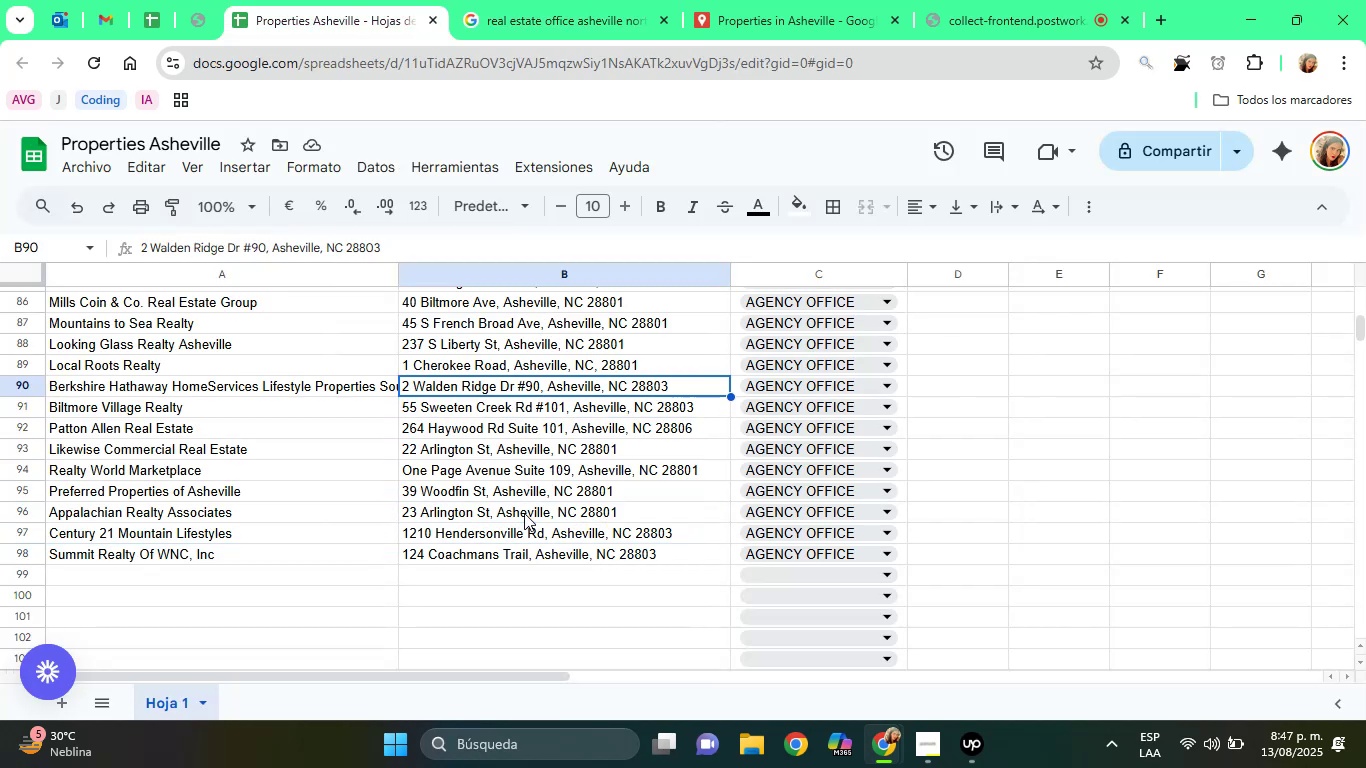 
key(ArrowUp)
 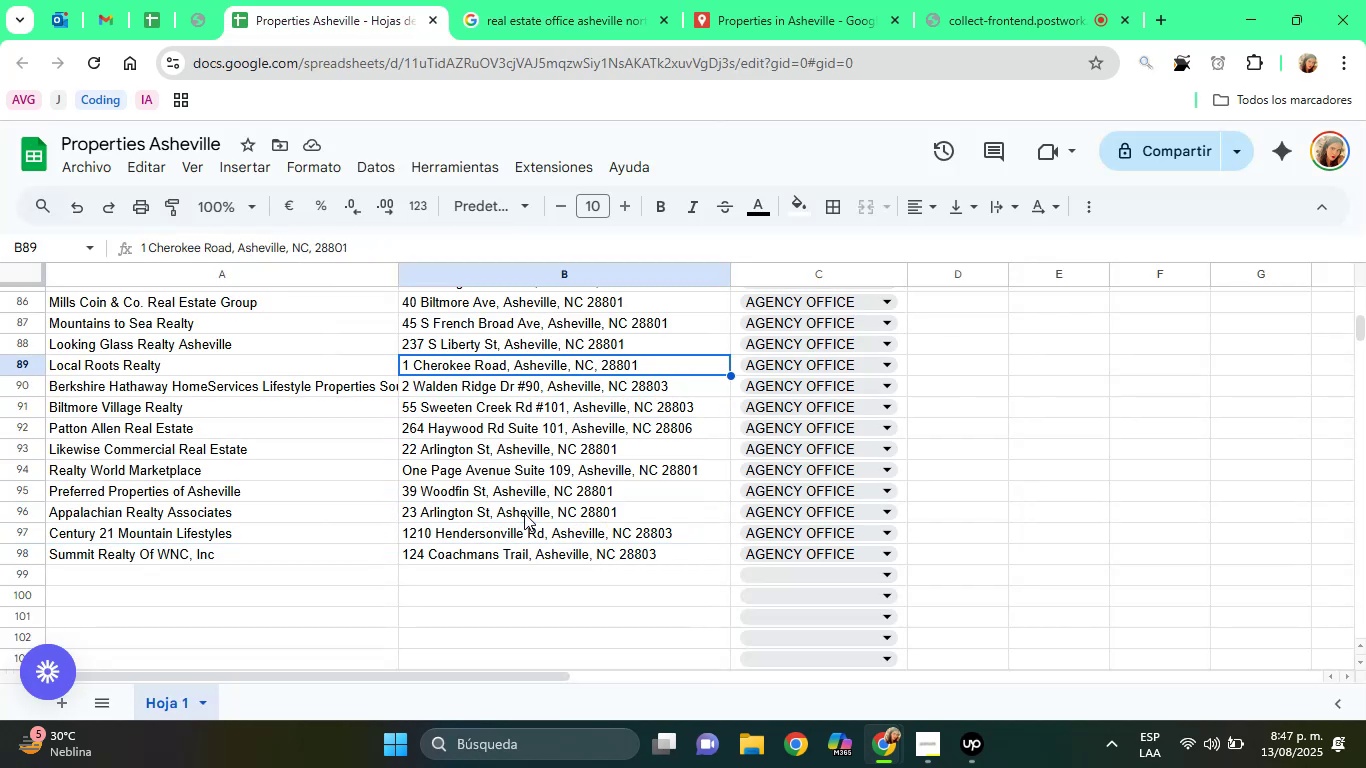 
key(ArrowUp)
 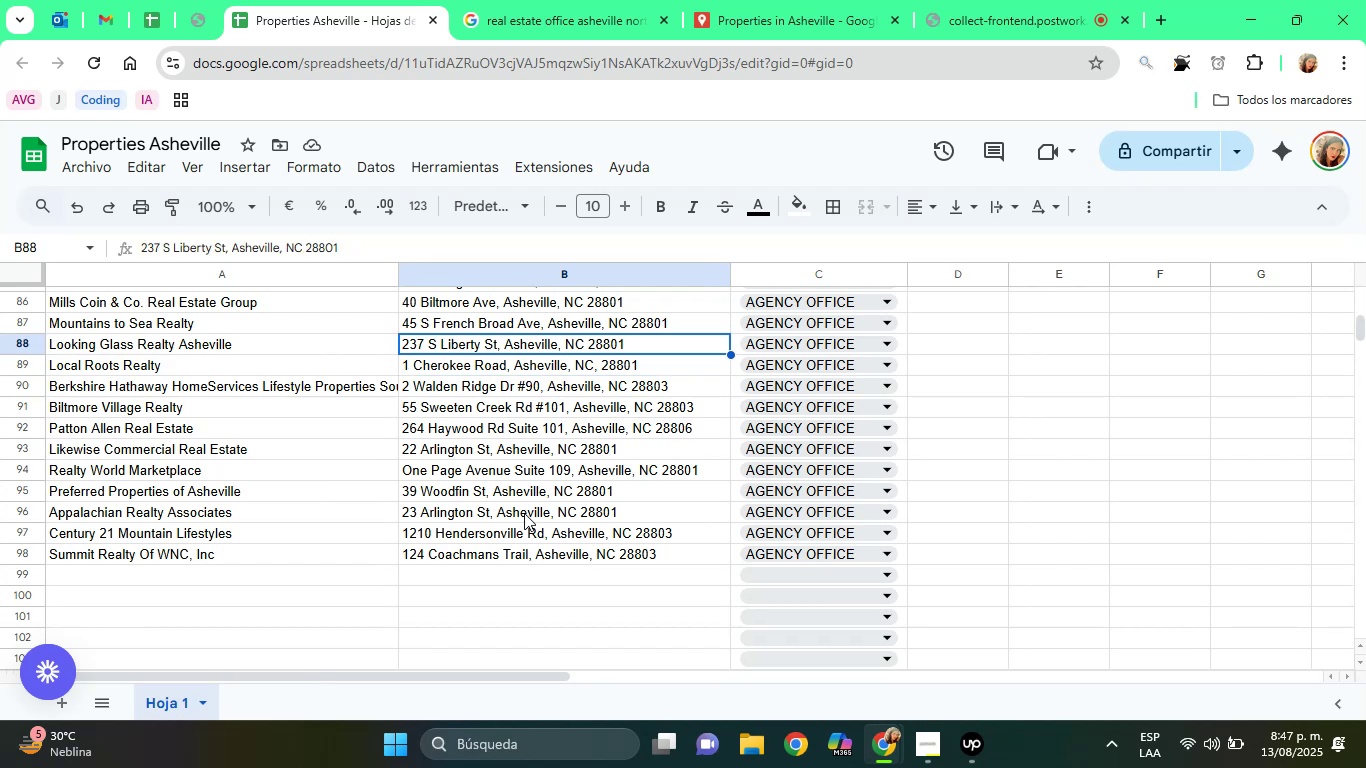 
key(ArrowUp)
 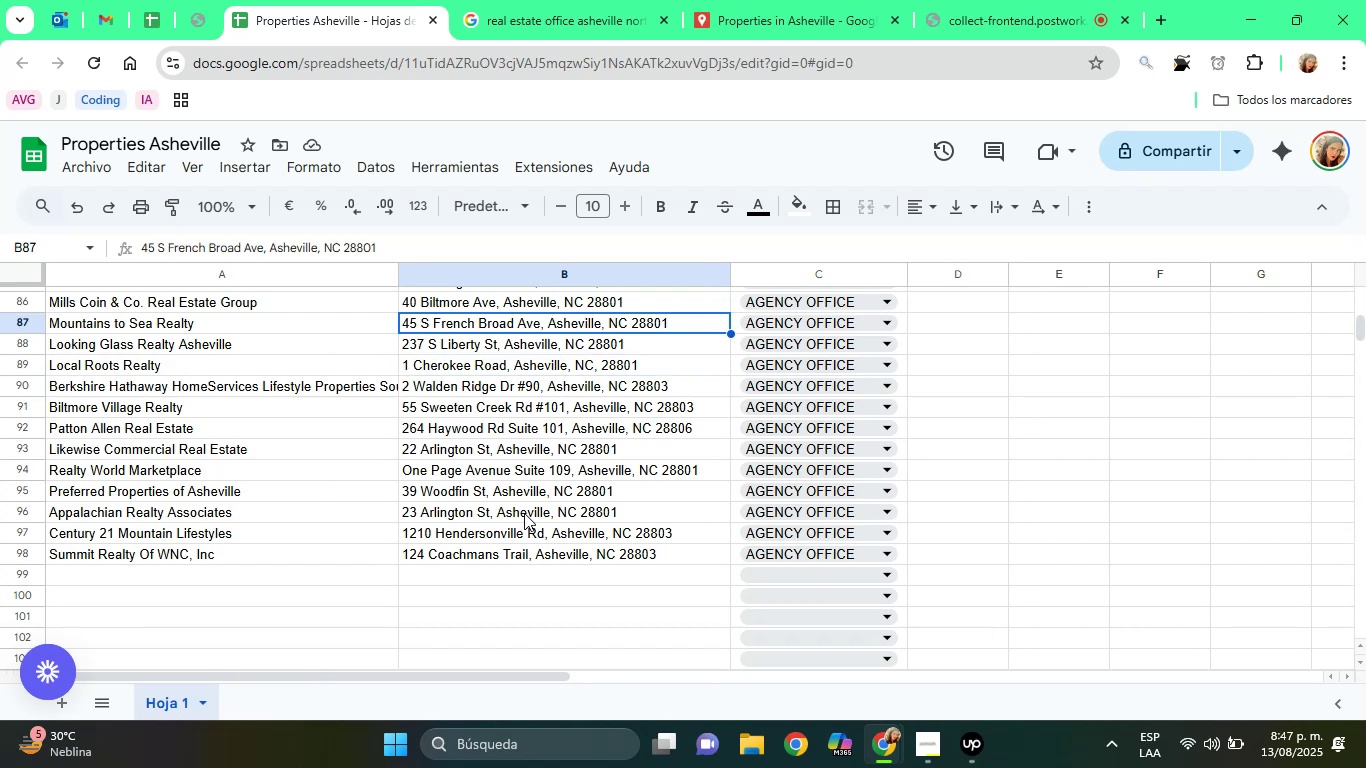 
key(ArrowUp)
 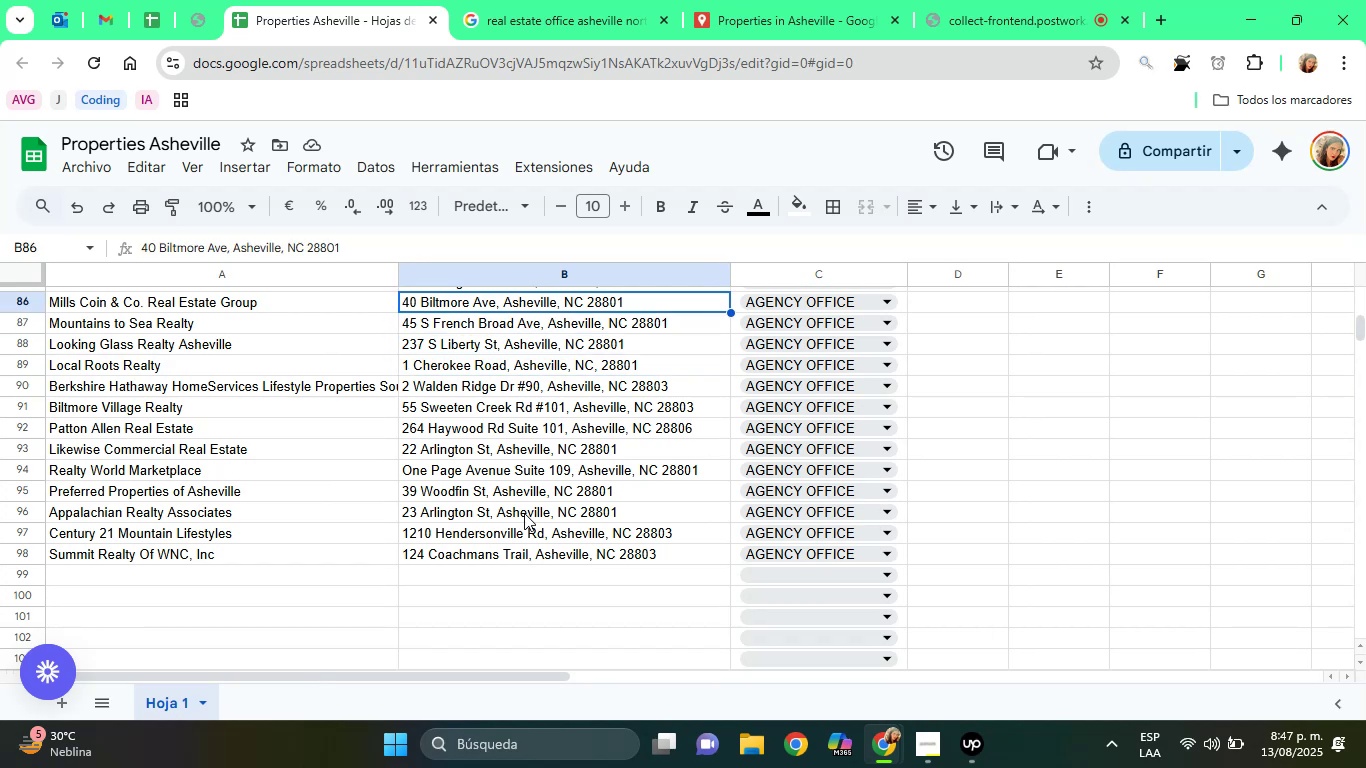 
key(ArrowUp)
 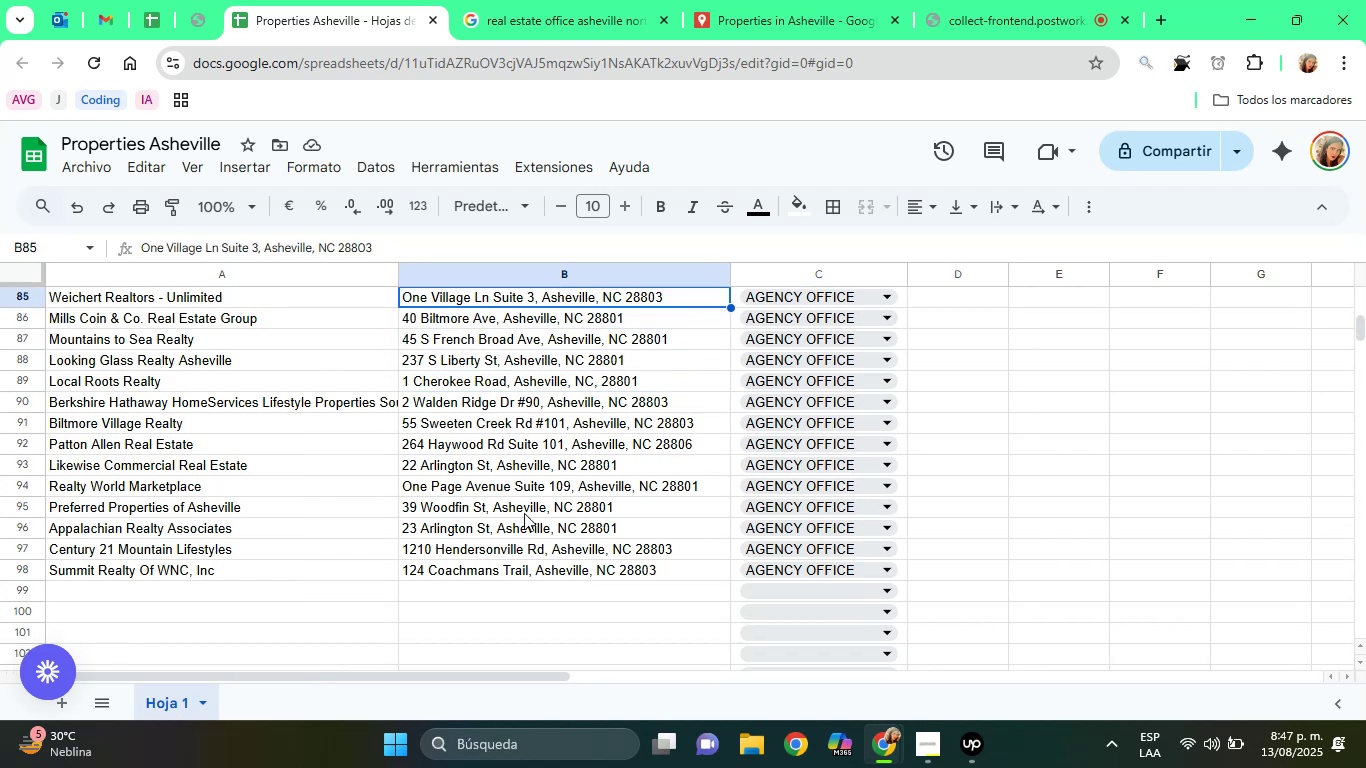 
key(ArrowUp)
 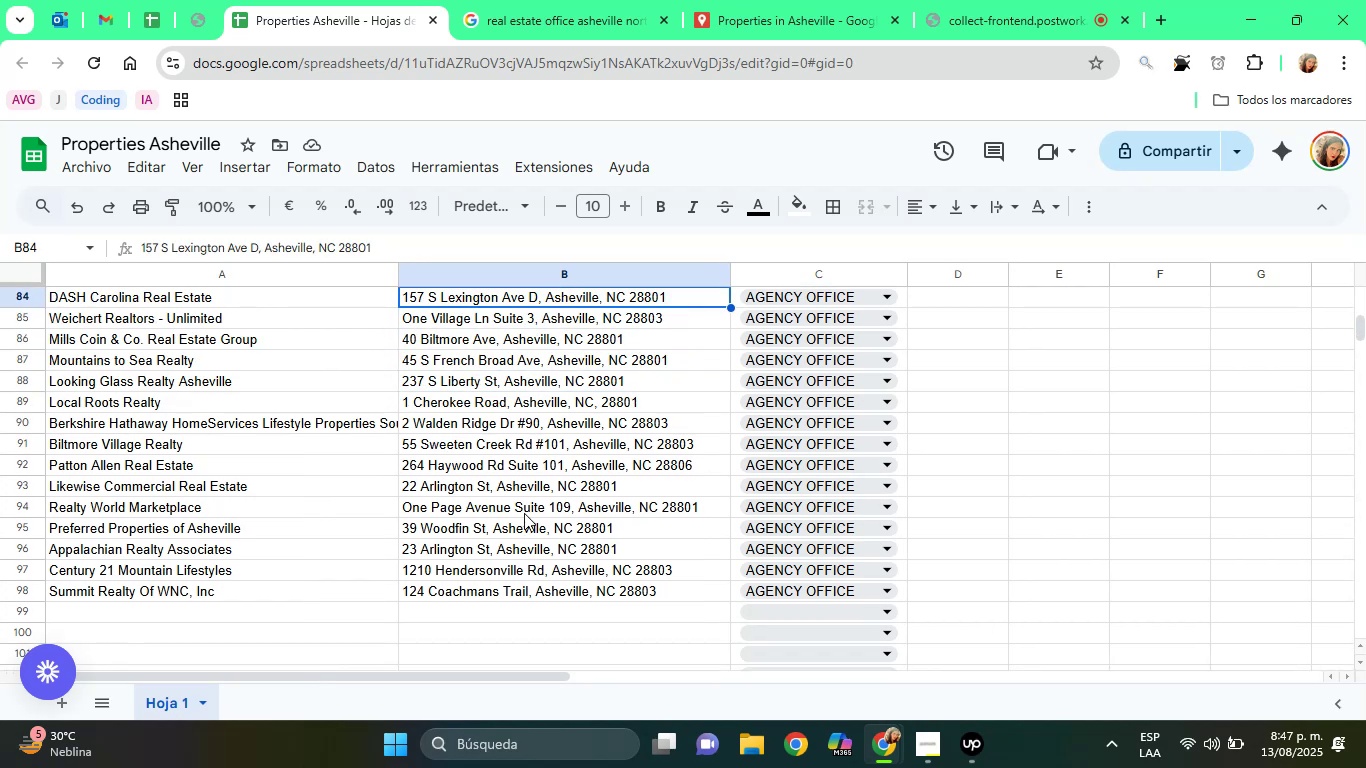 
key(ArrowUp)
 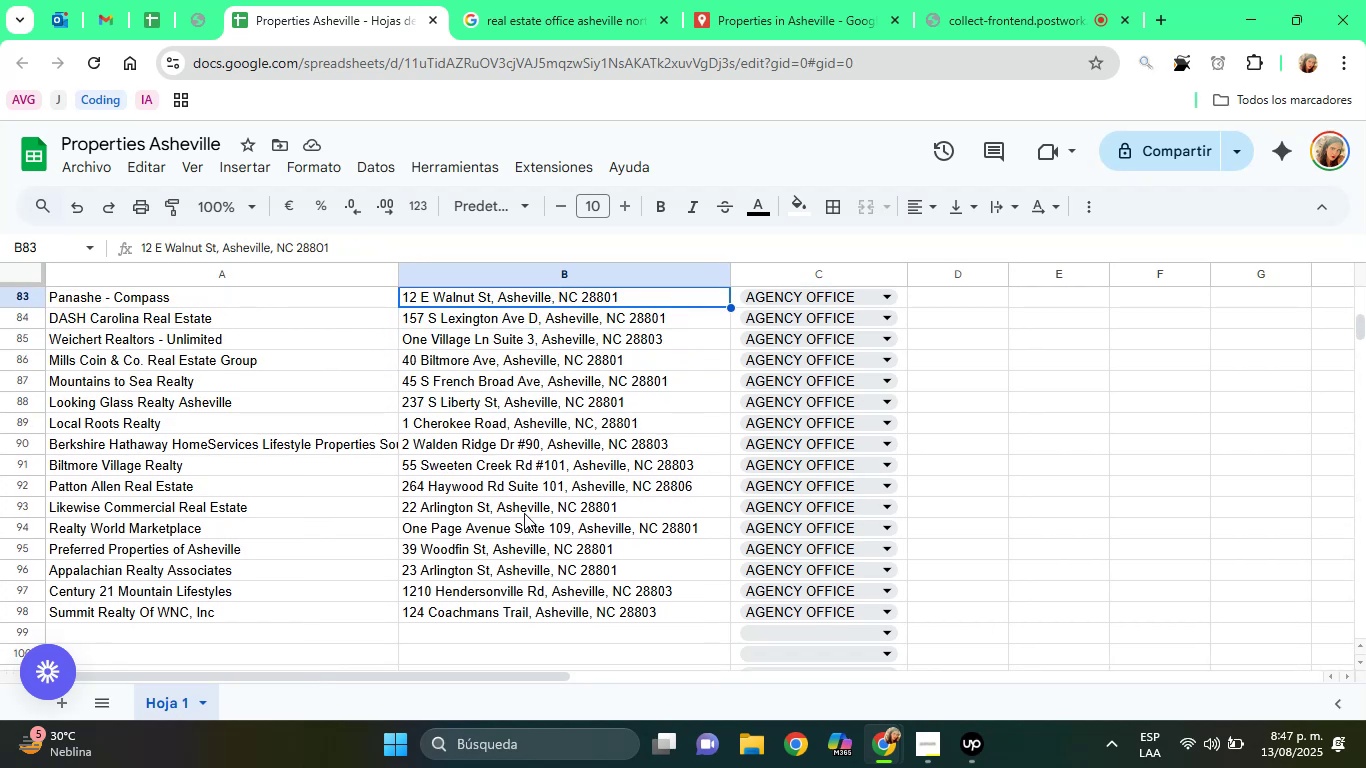 
key(ArrowUp)
 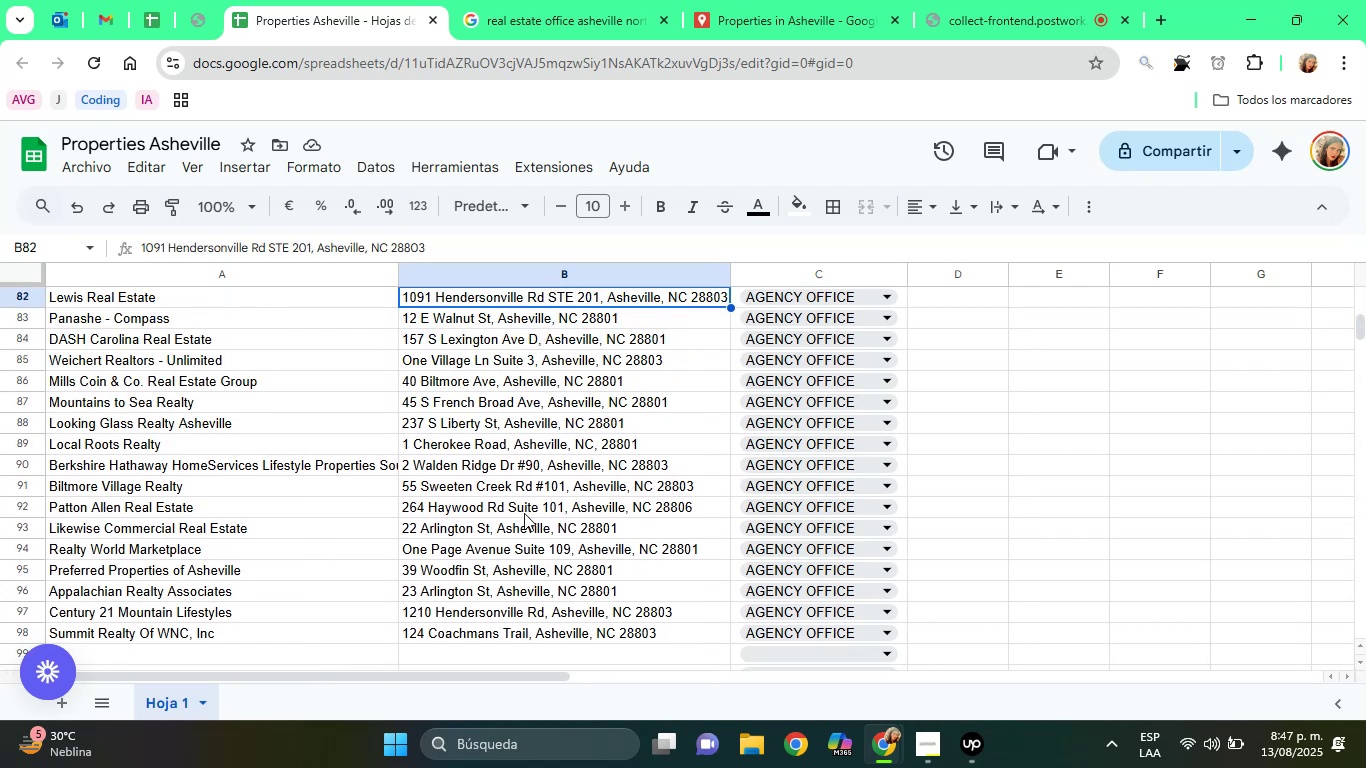 
key(ArrowUp)
 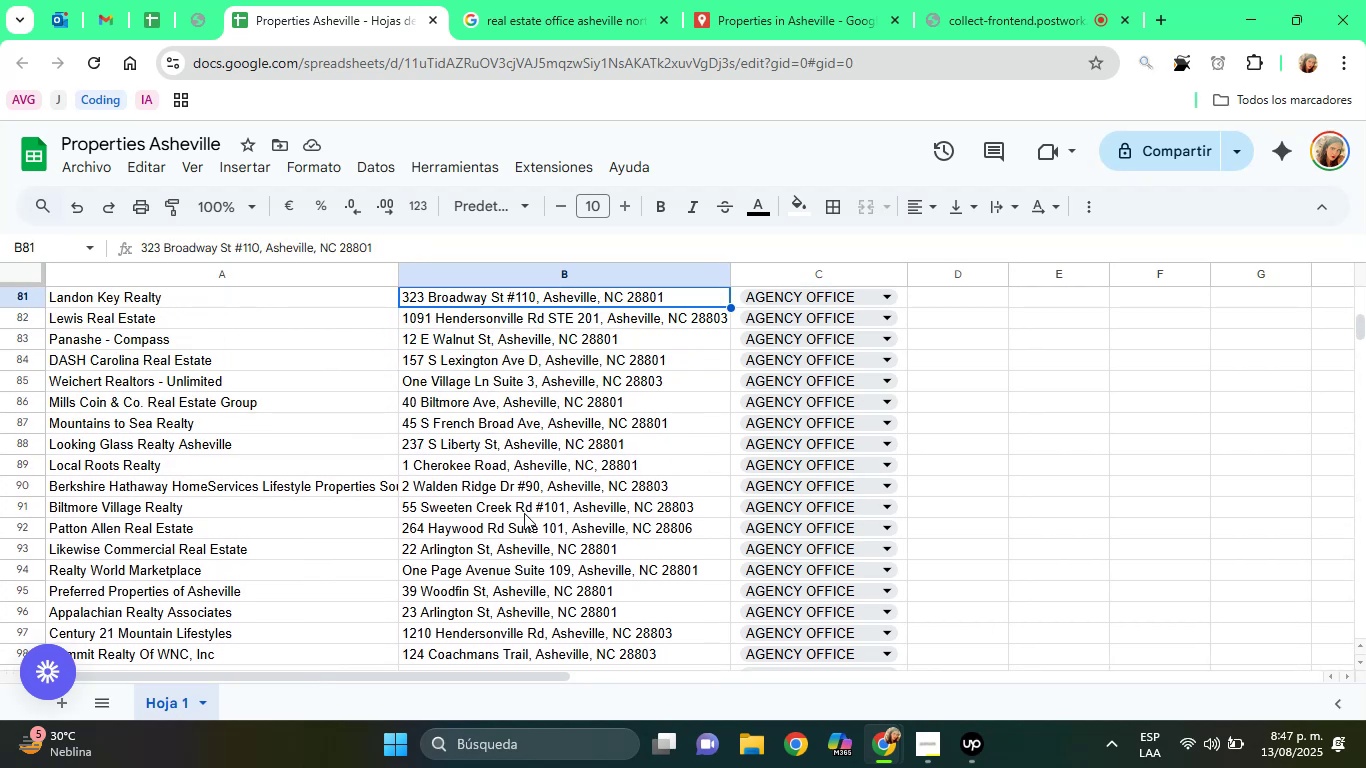 
key(ArrowUp)
 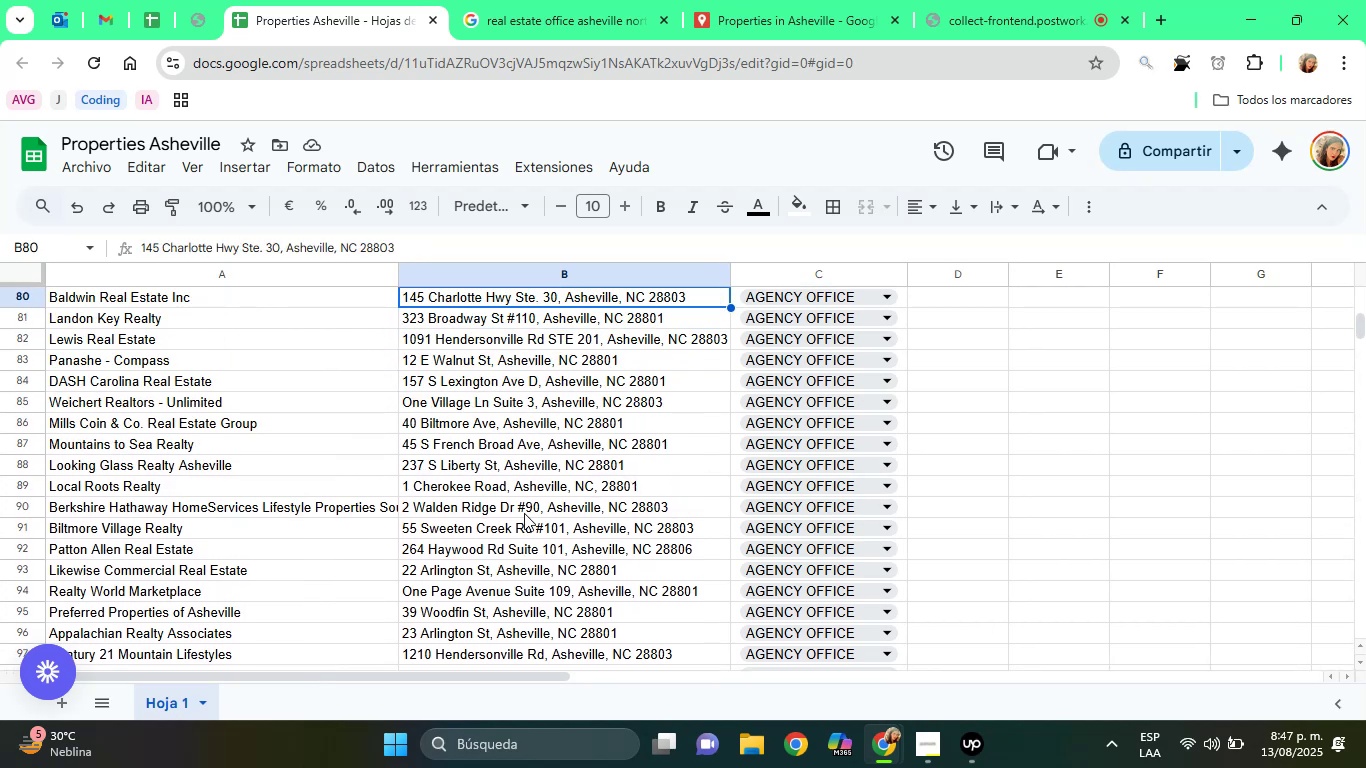 
key(ArrowUp)
 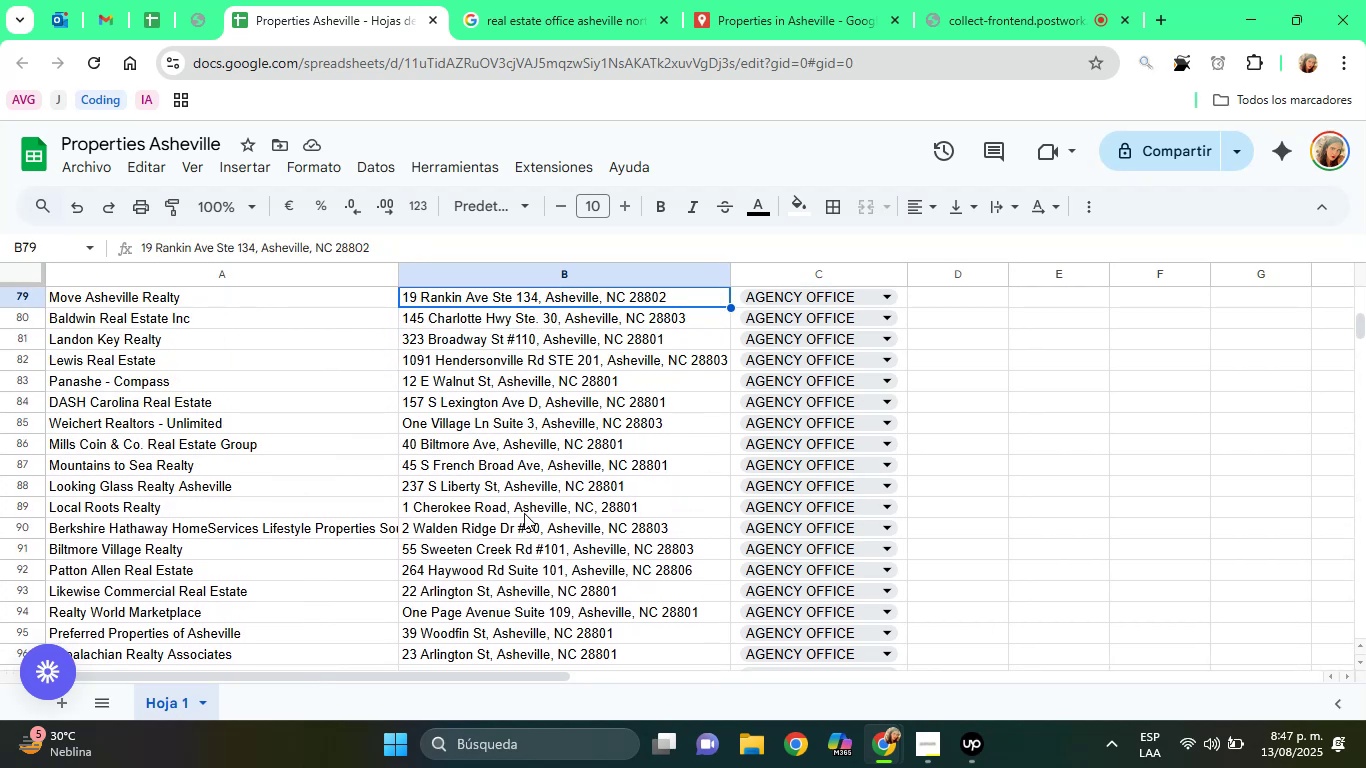 
key(ArrowUp)
 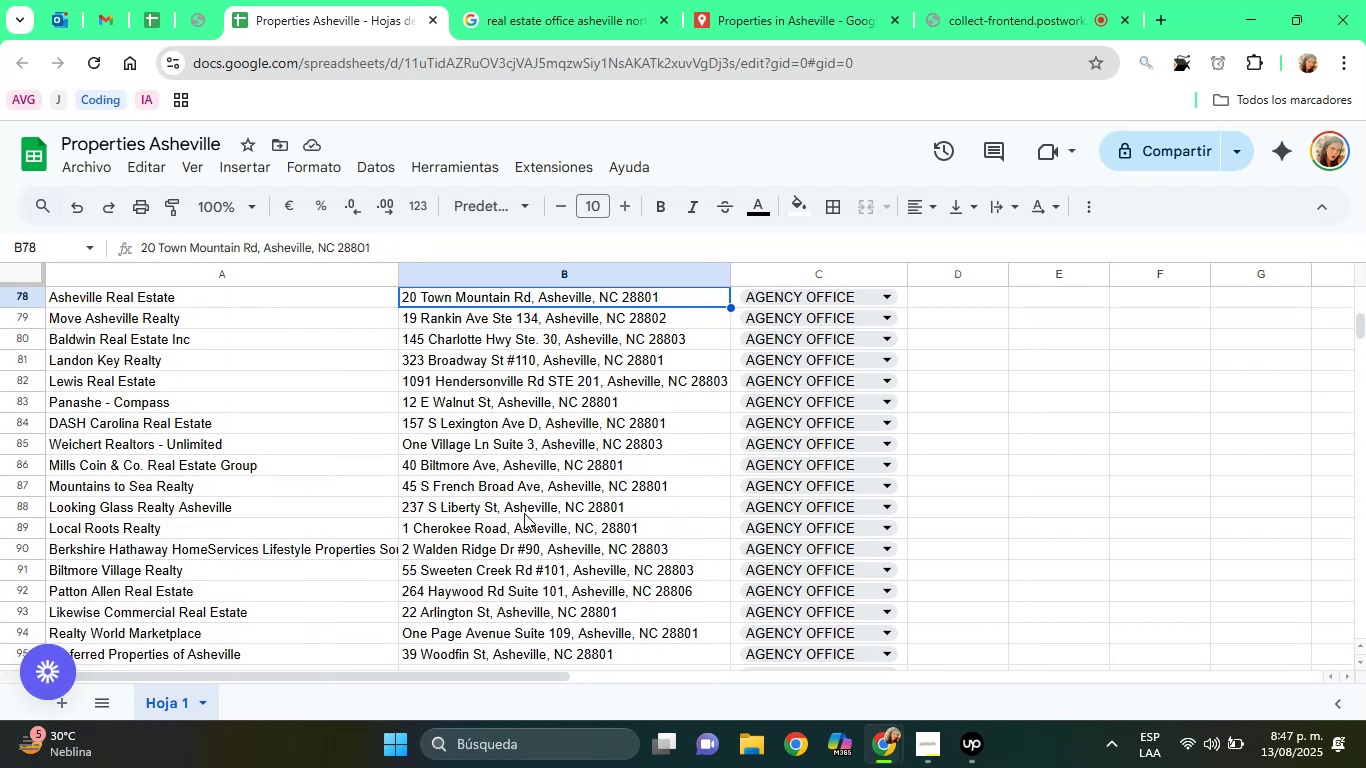 
key(ArrowUp)
 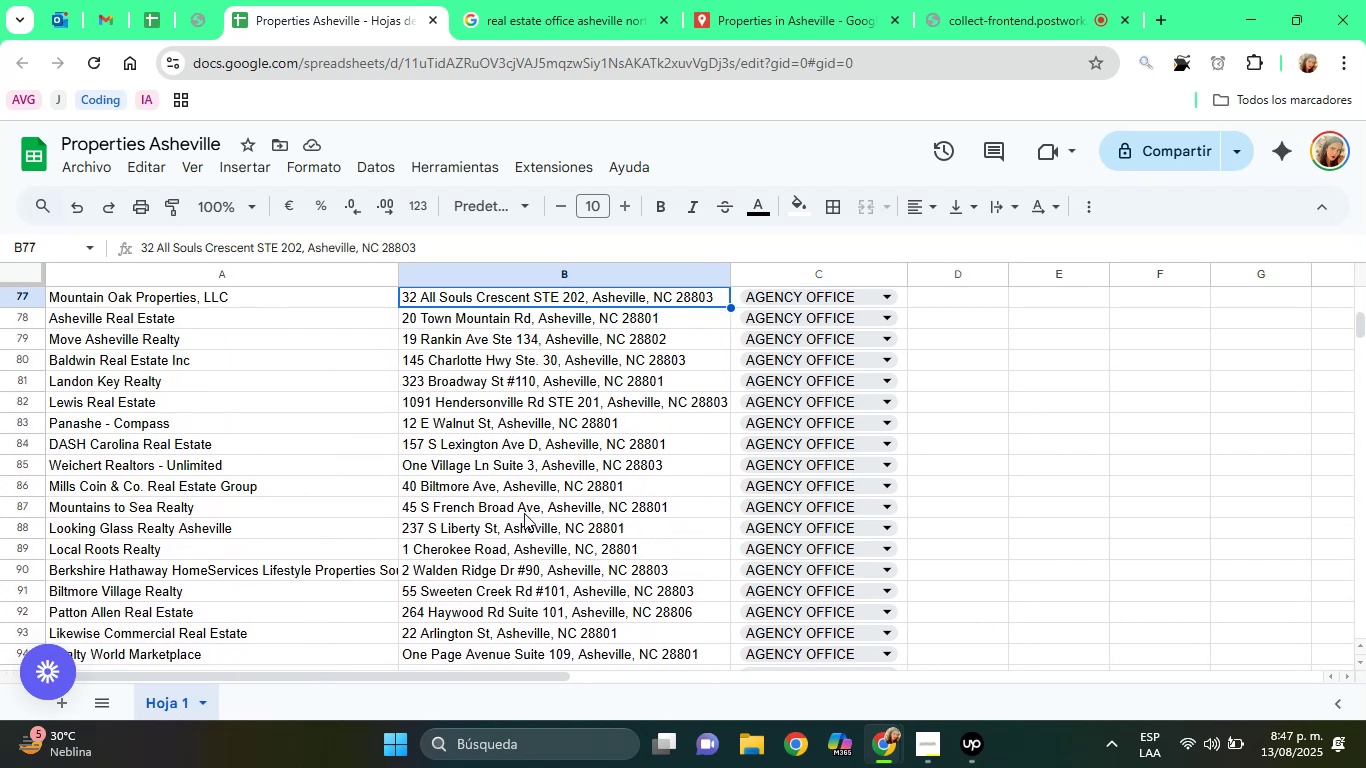 
key(ArrowUp)
 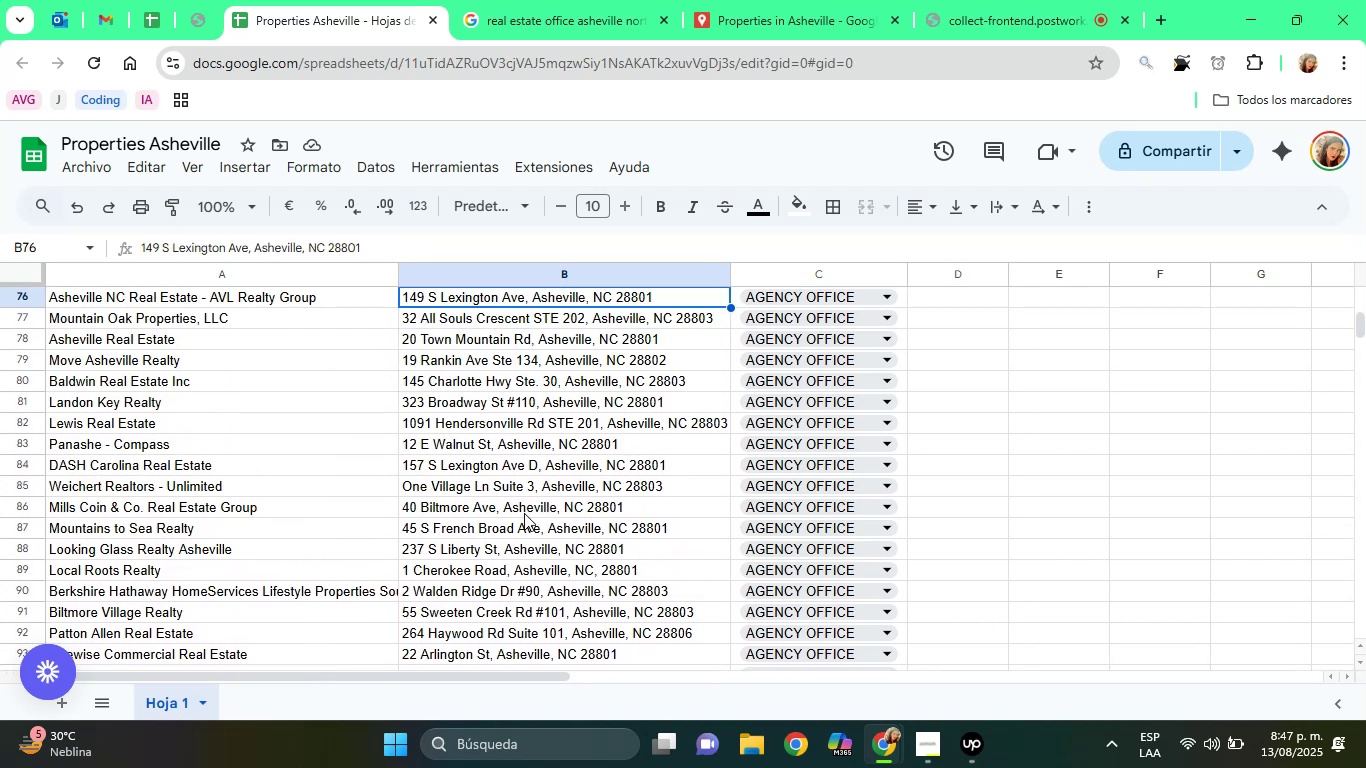 
key(ArrowUp)
 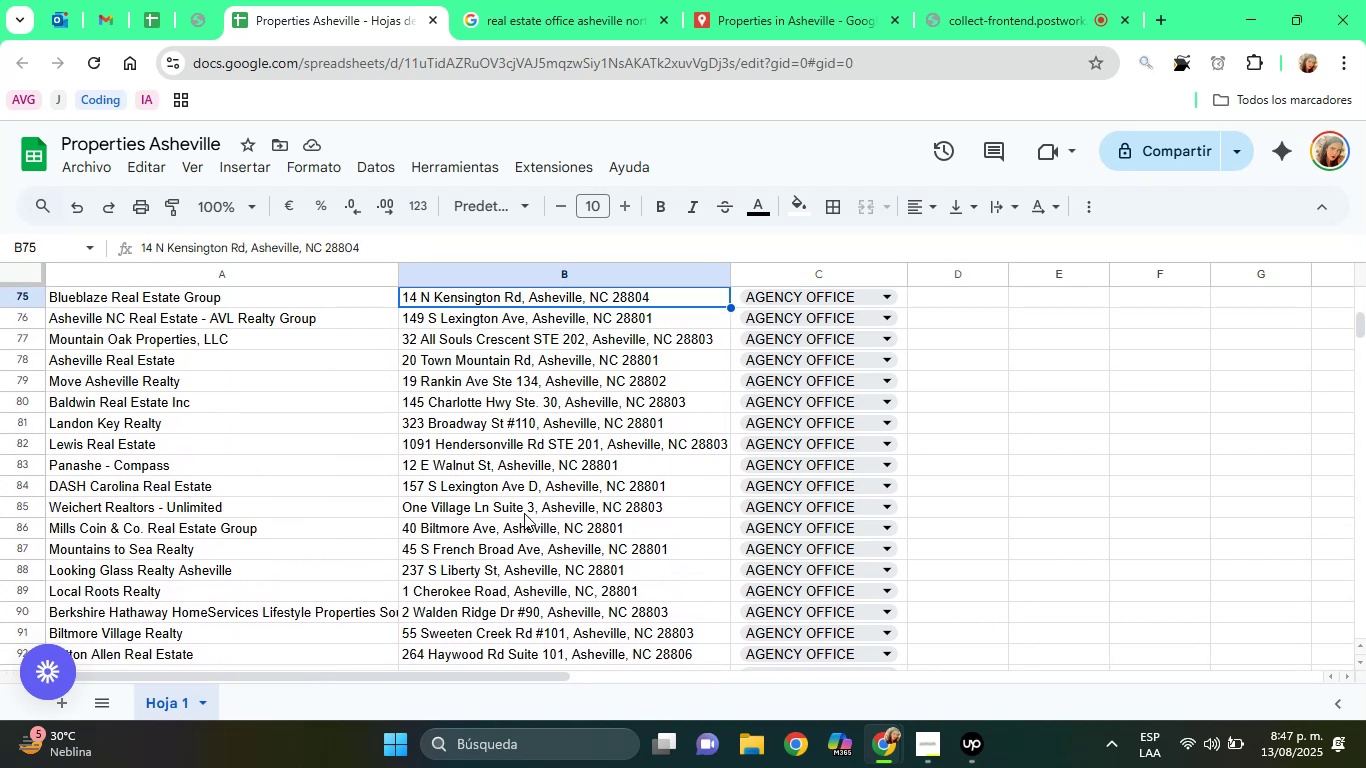 
key(ArrowUp)
 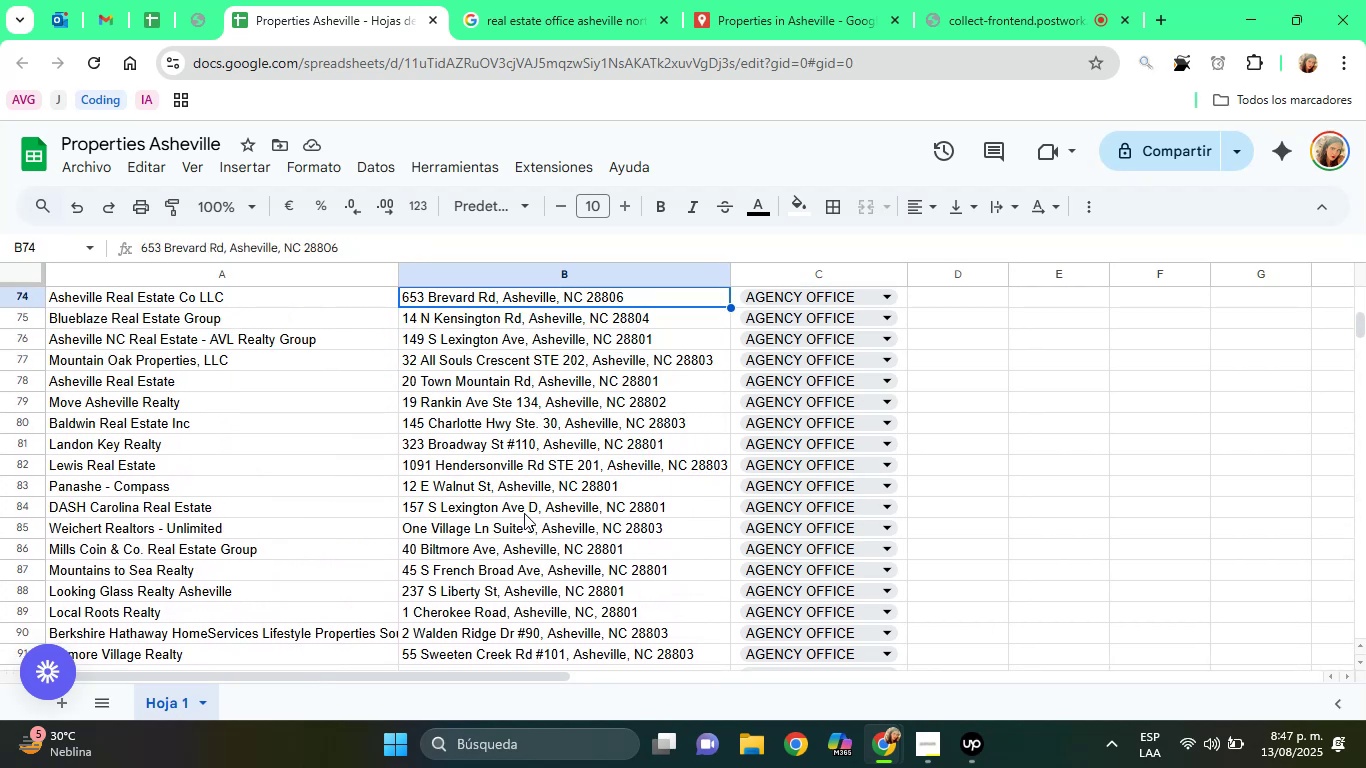 
key(ArrowUp)
 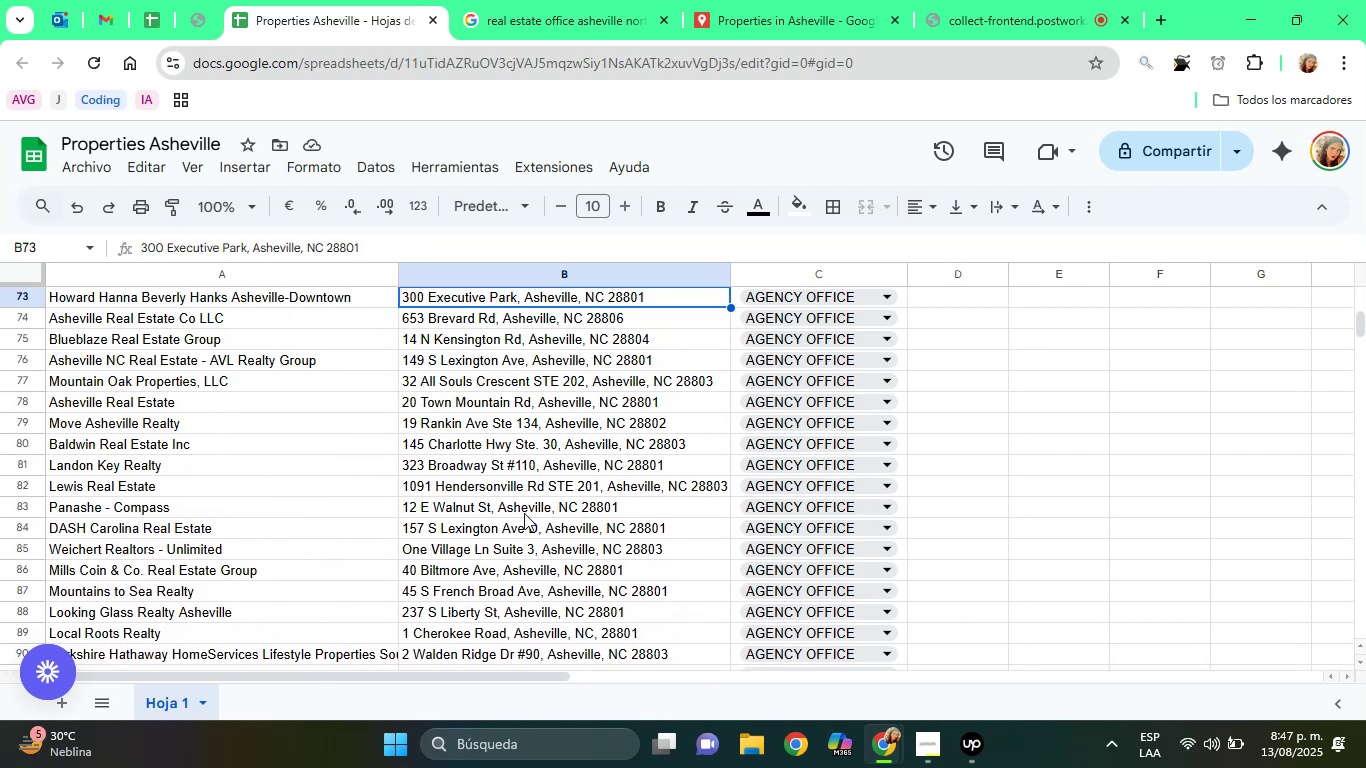 
key(ArrowUp)
 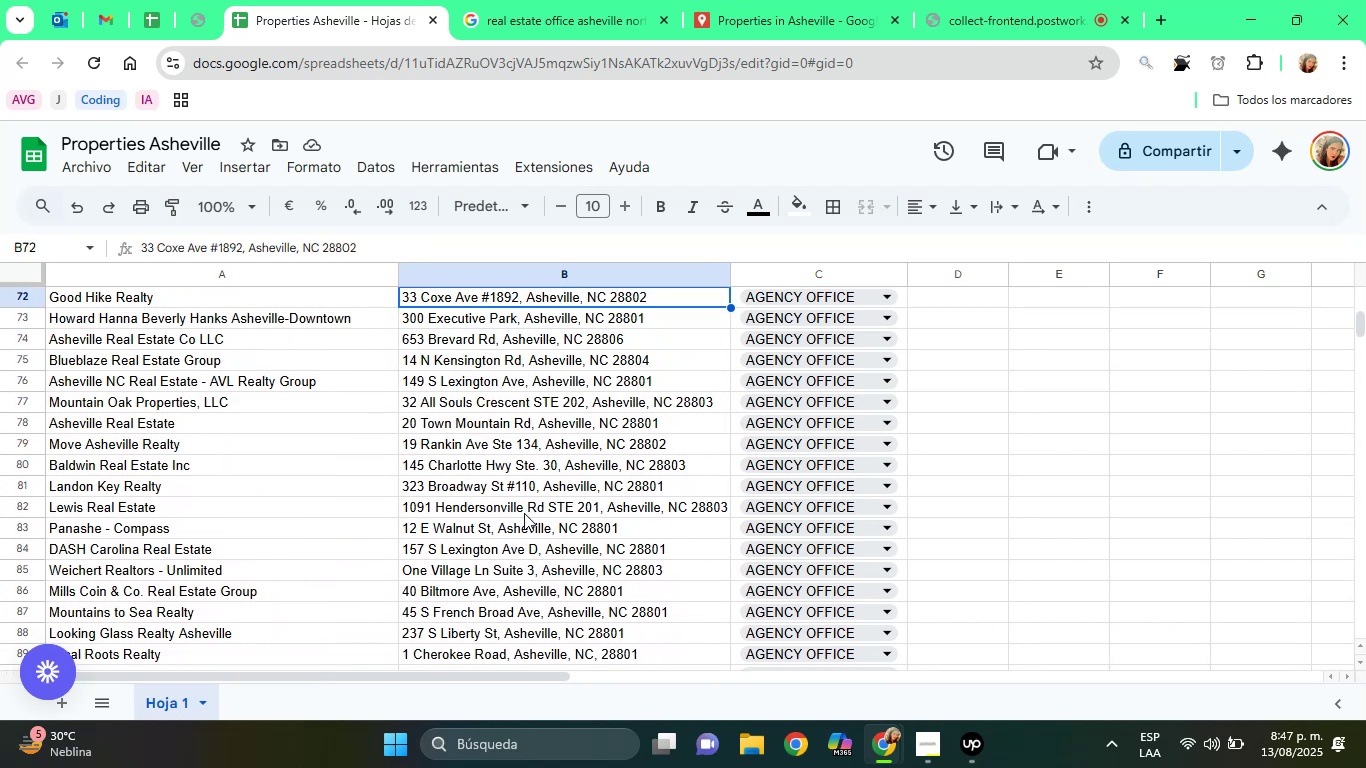 
key(ArrowUp)
 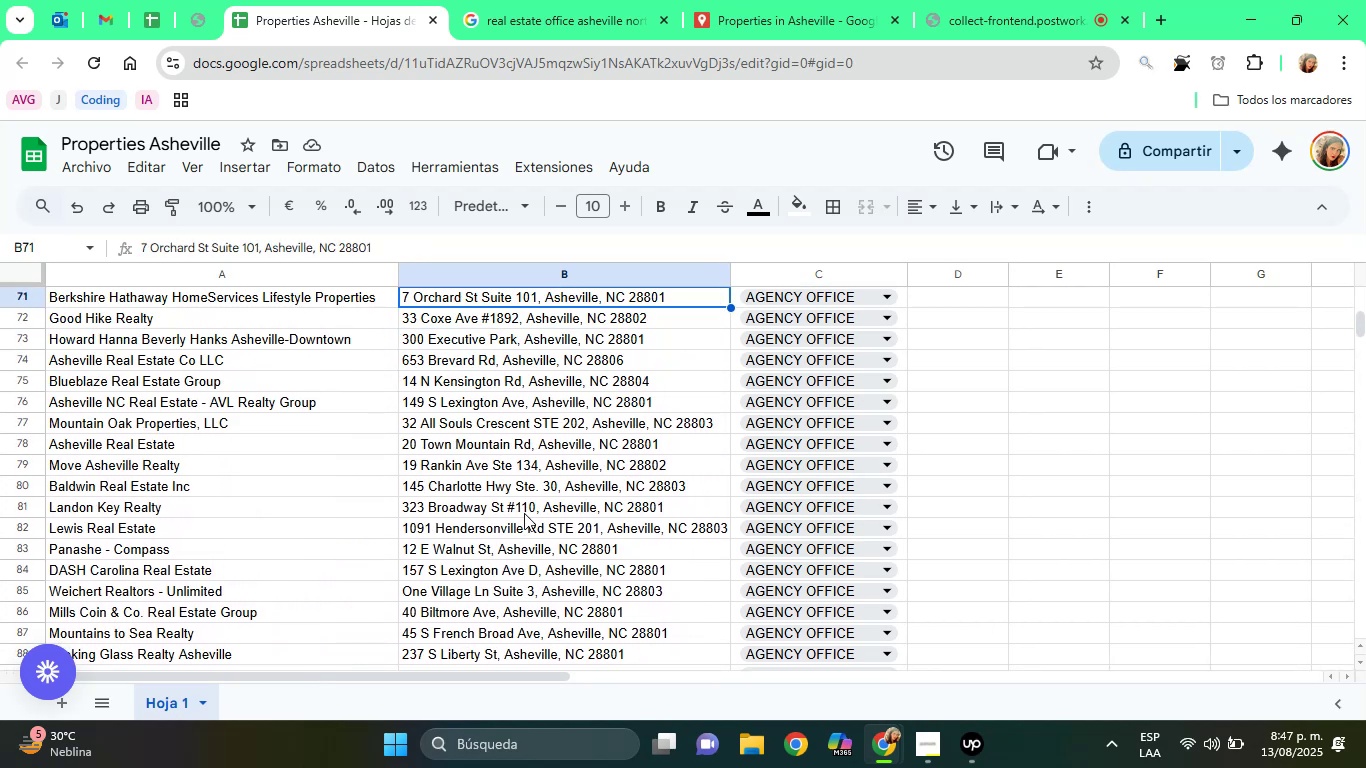 
key(ArrowUp)
 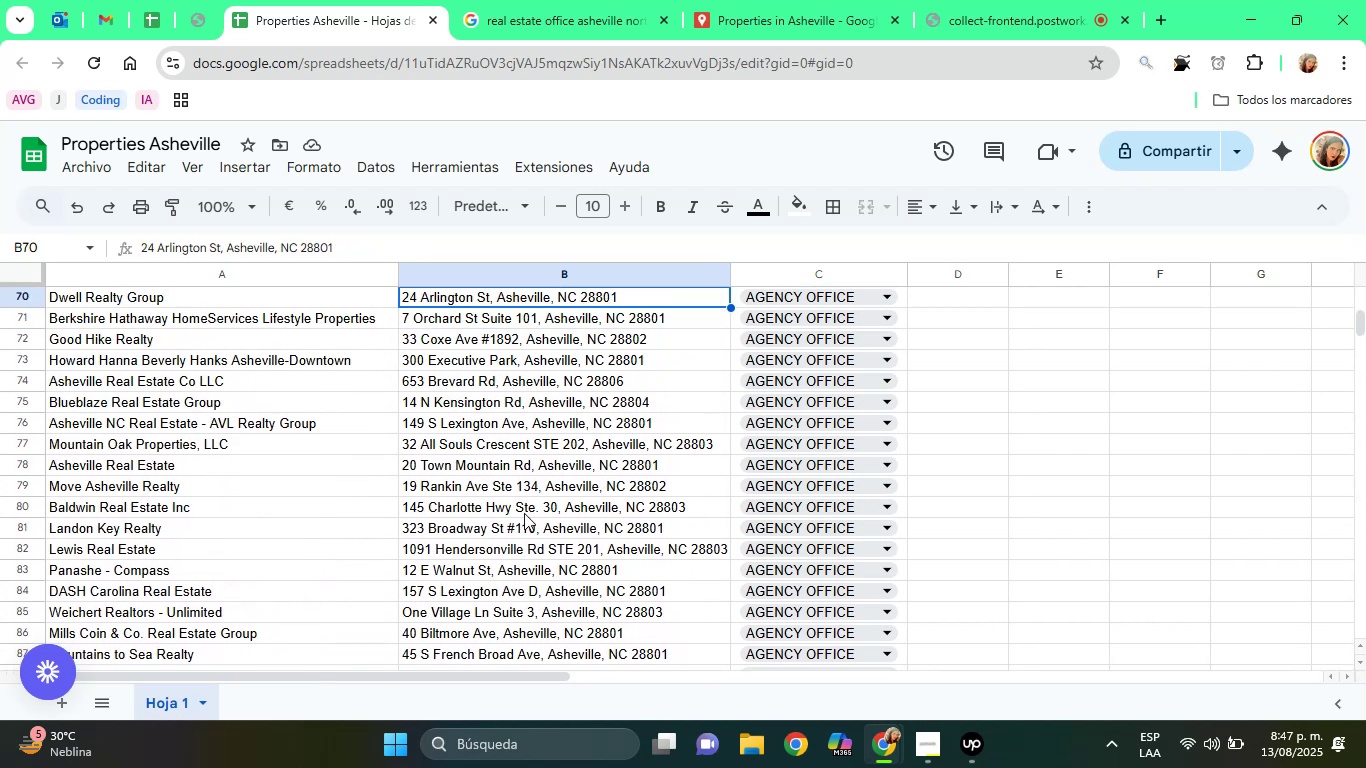 
key(ArrowUp)
 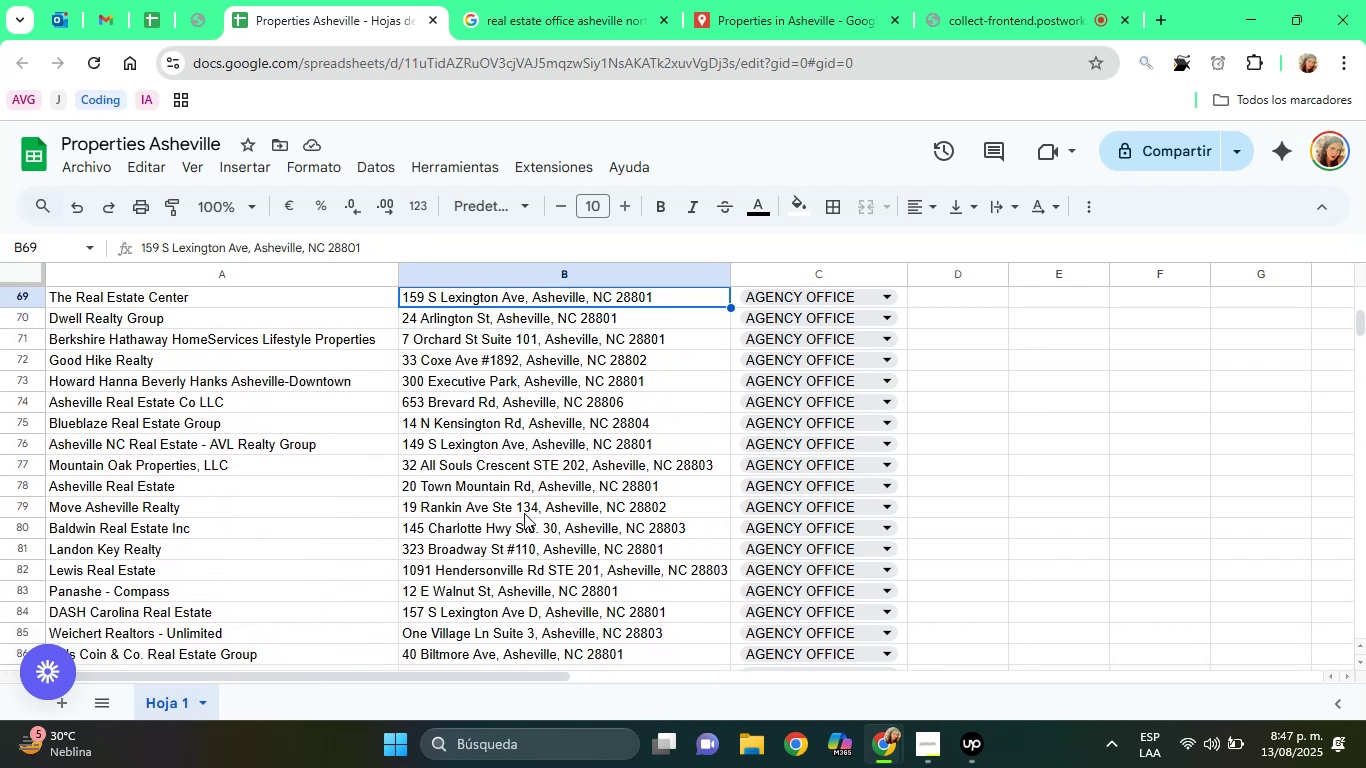 
key(ArrowUp)
 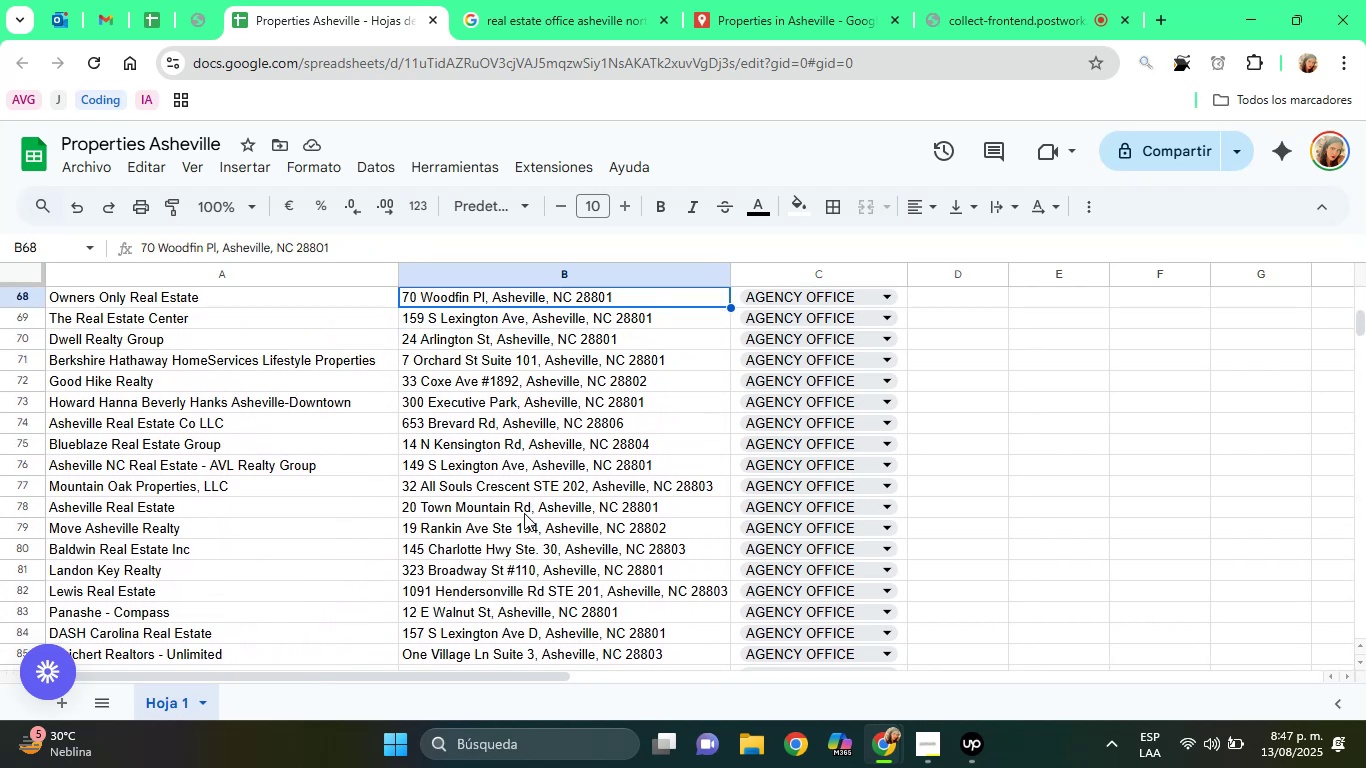 
key(ArrowUp)
 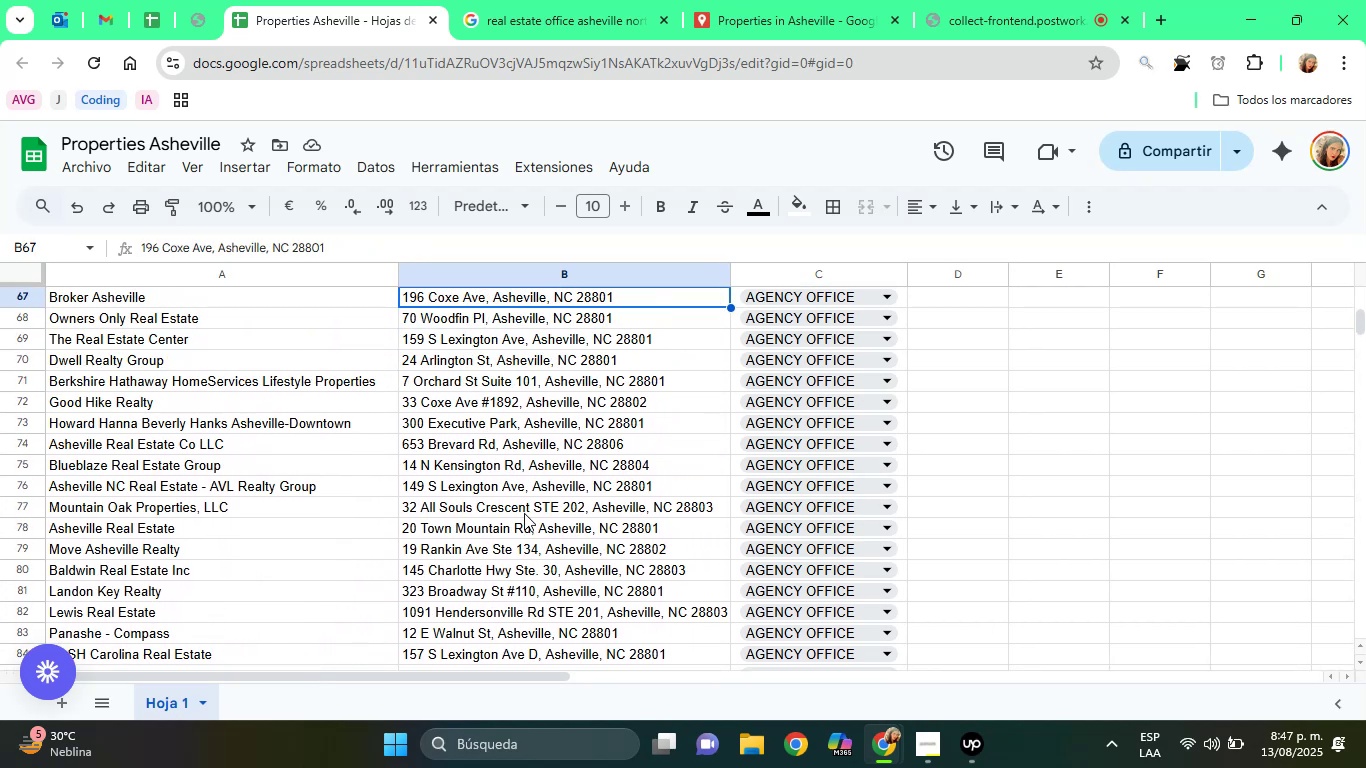 
key(ArrowUp)
 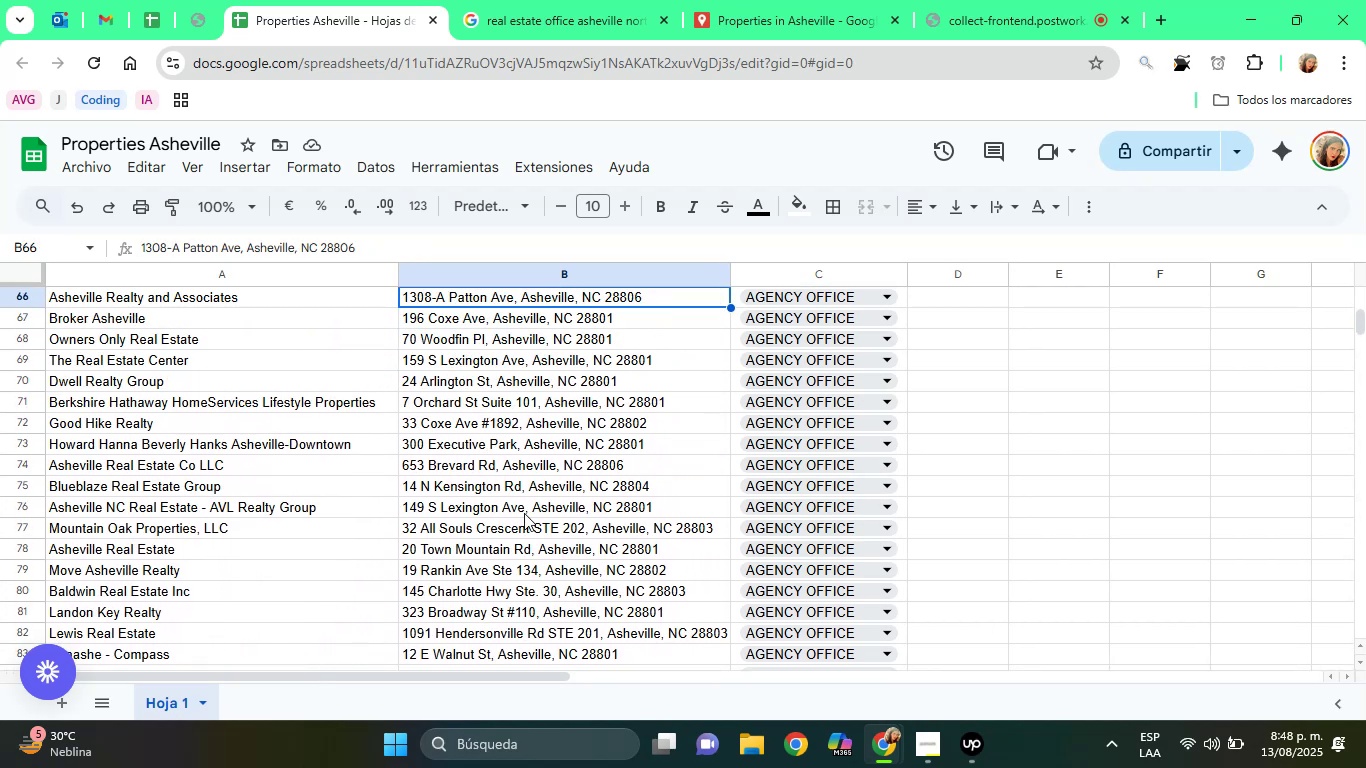 
key(ArrowUp)
 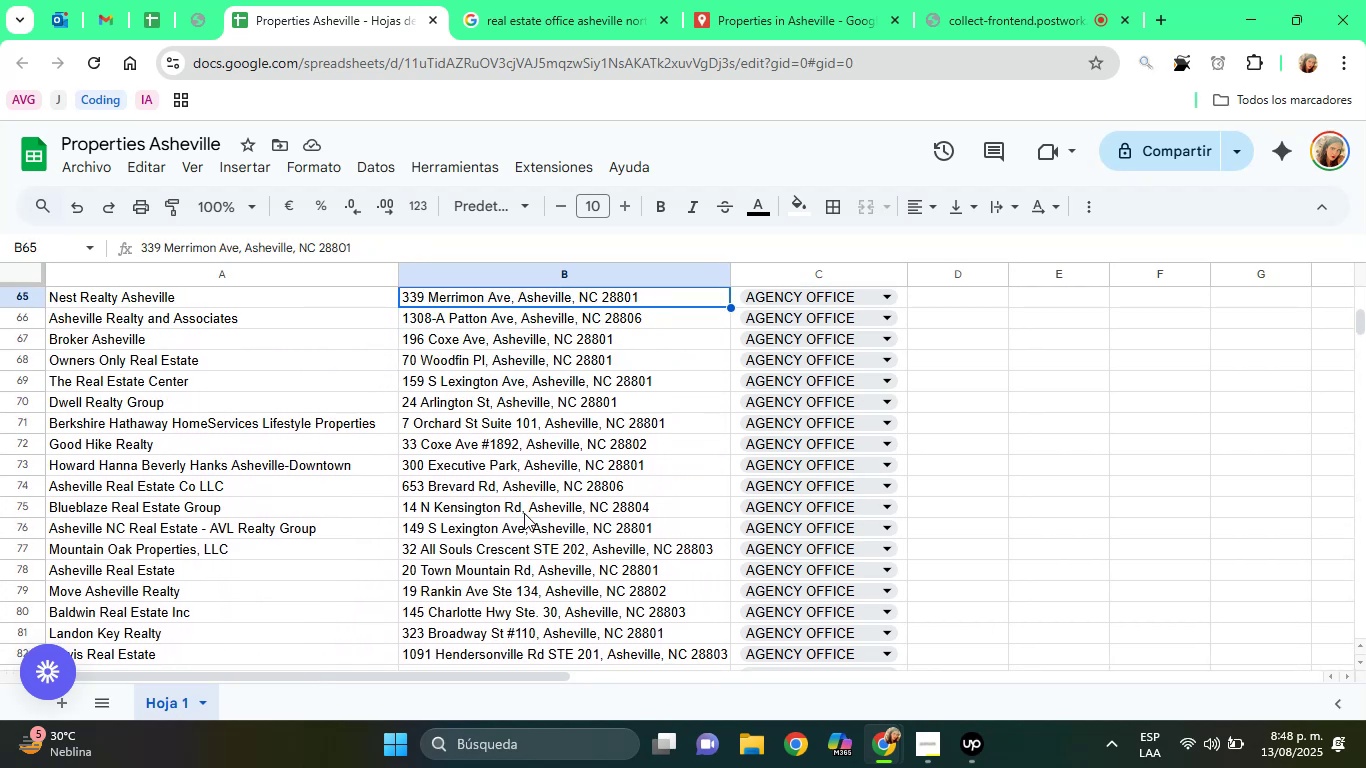 
key(ArrowUp)
 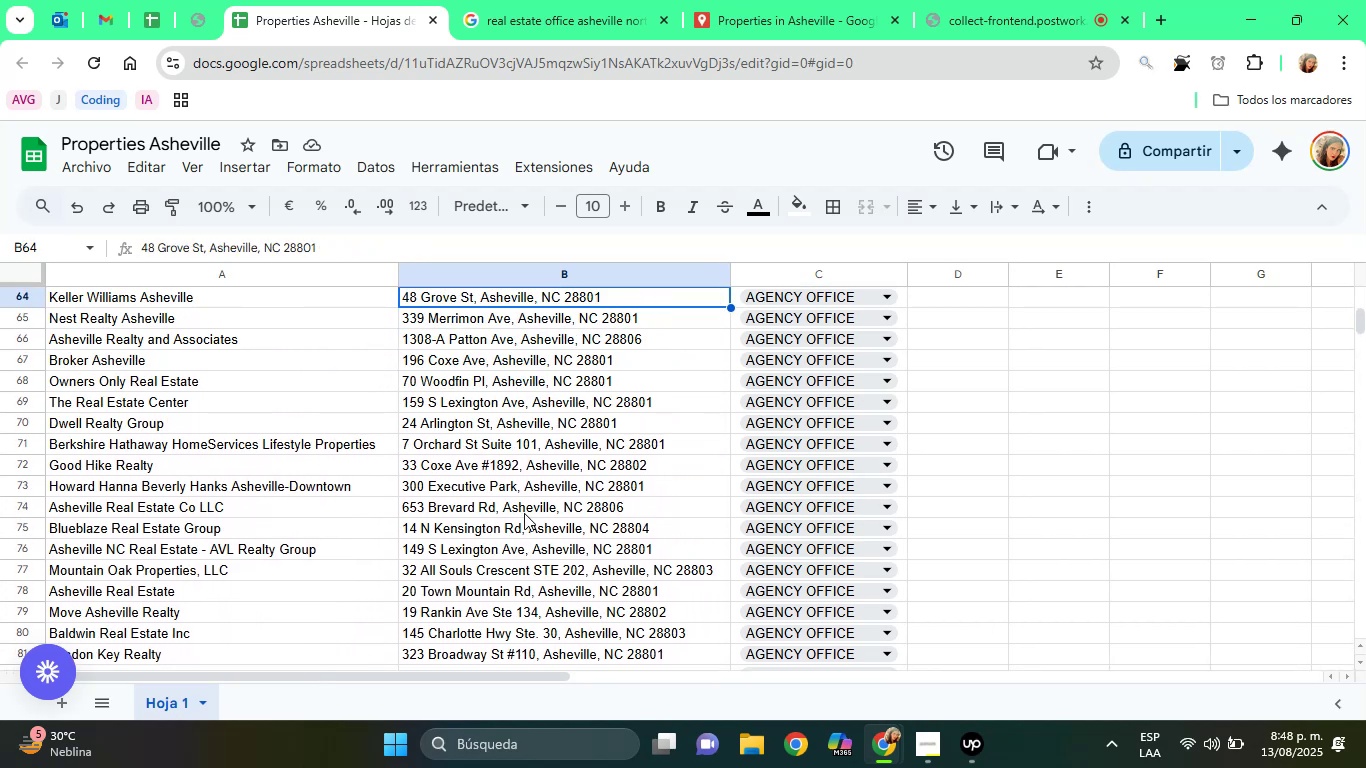 
key(ArrowUp)
 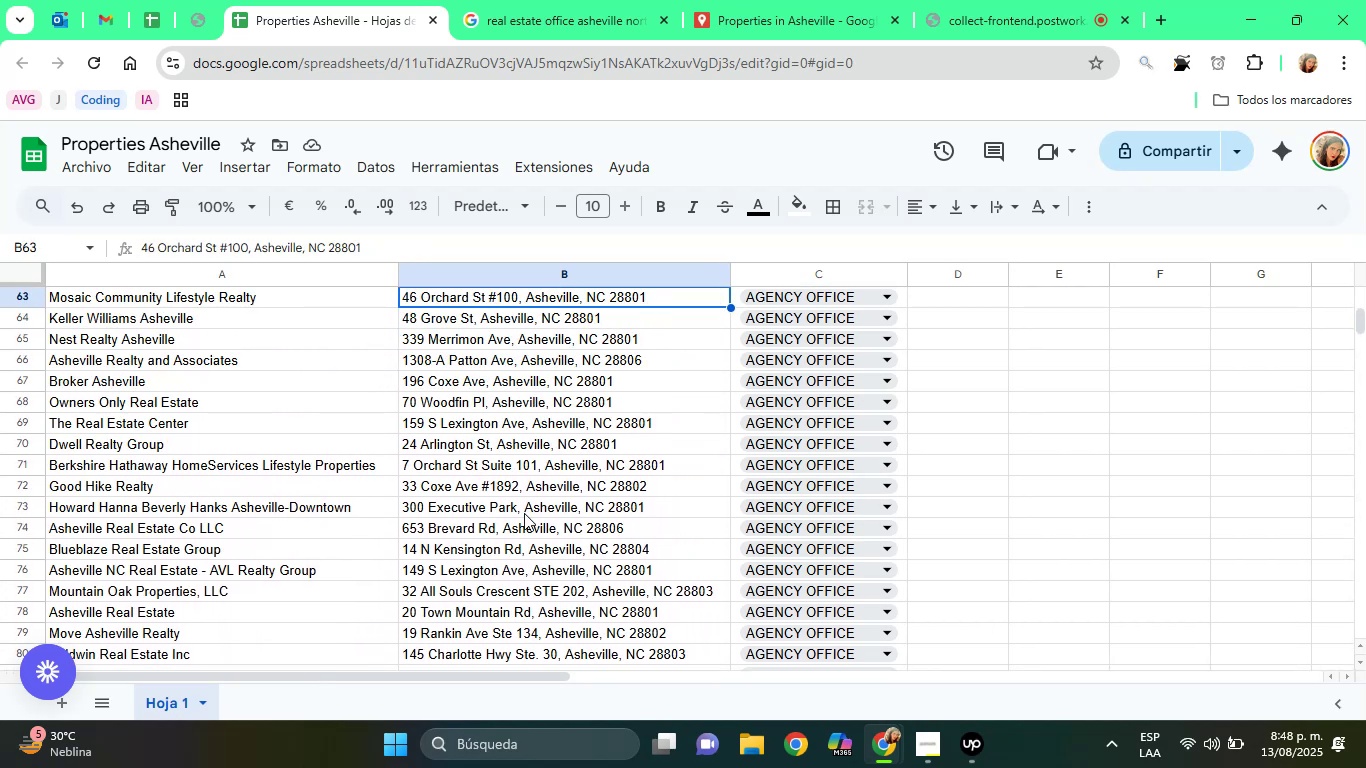 
key(ArrowUp)
 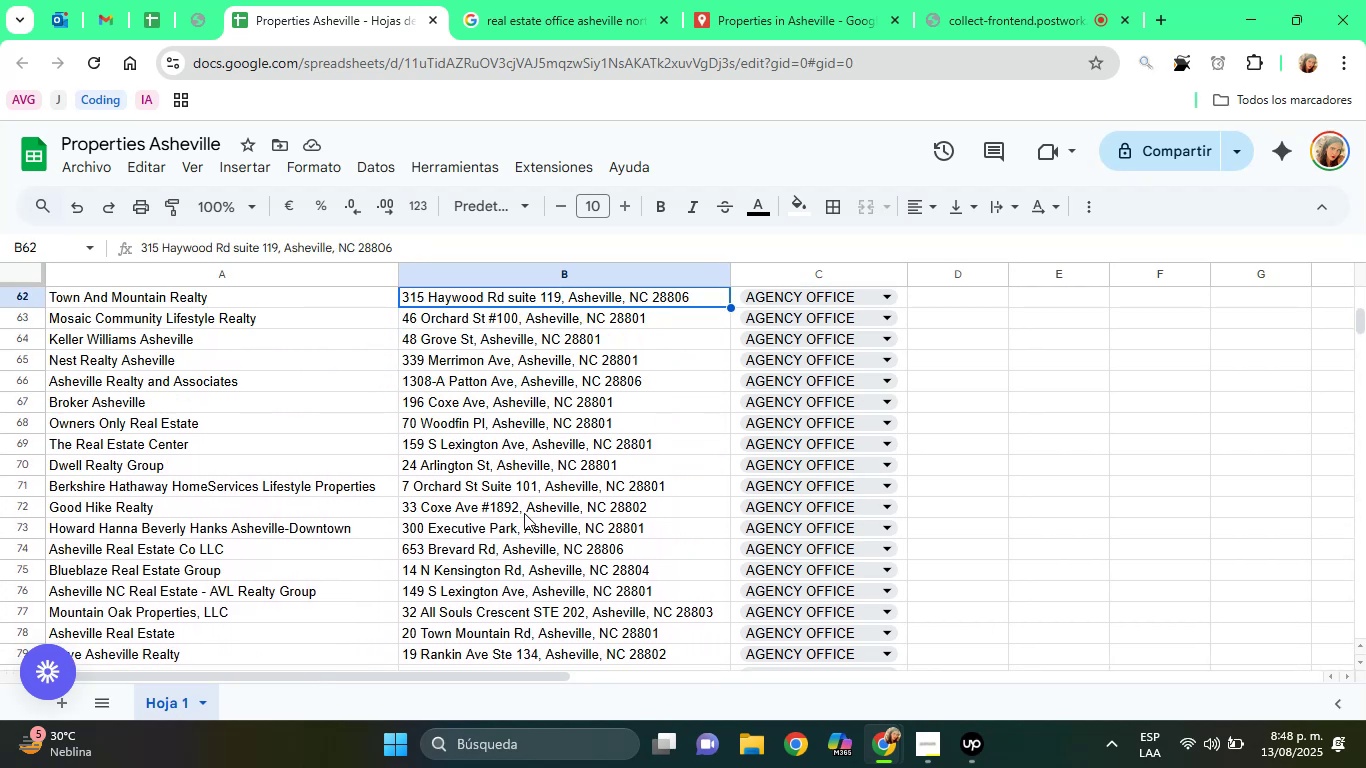 
key(ArrowUp)
 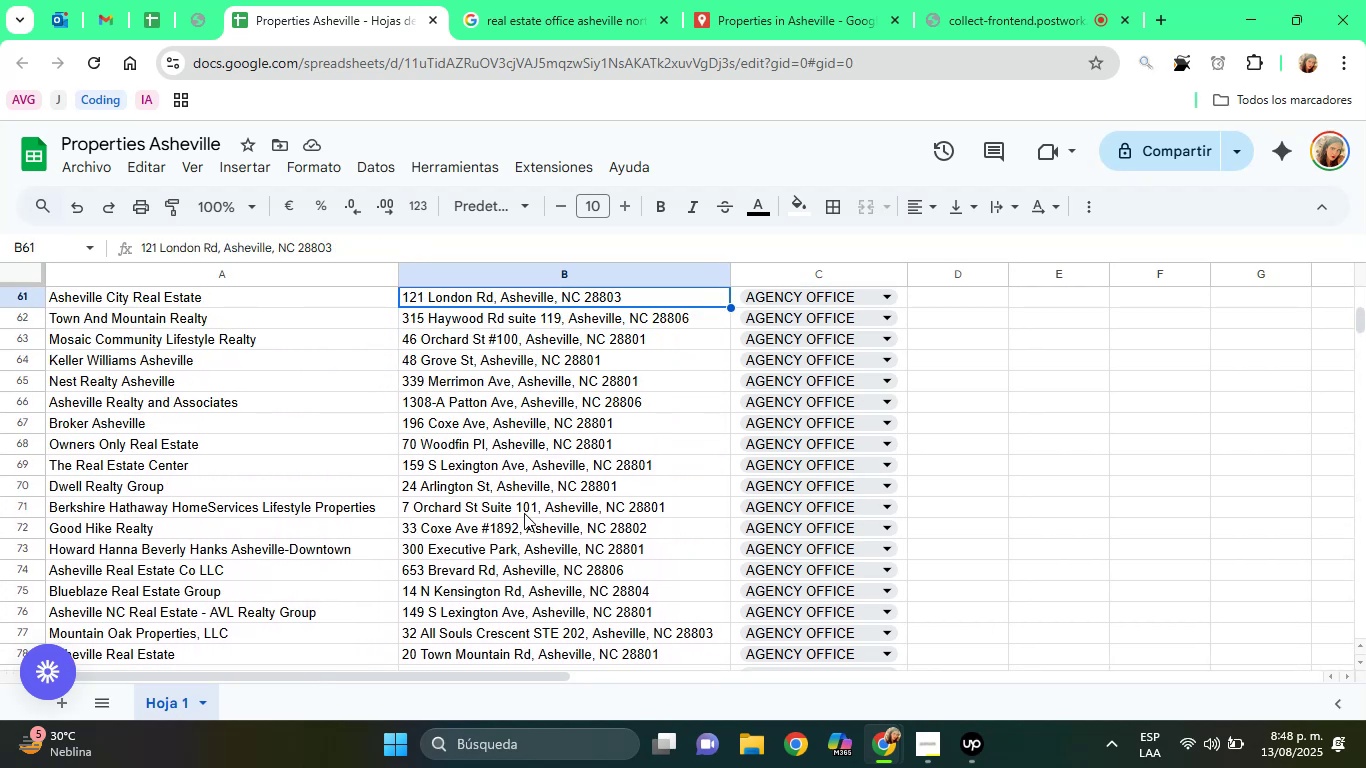 
key(ArrowUp)
 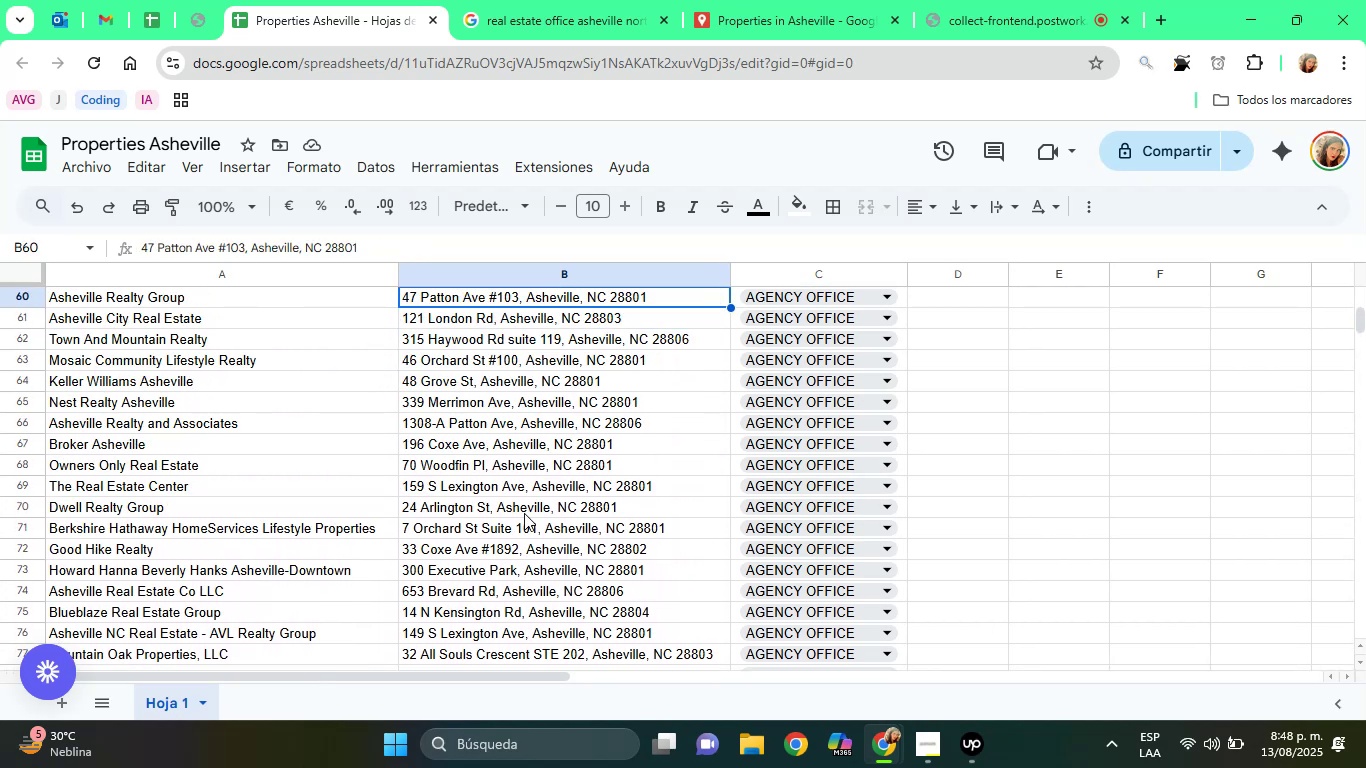 
key(ArrowUp)
 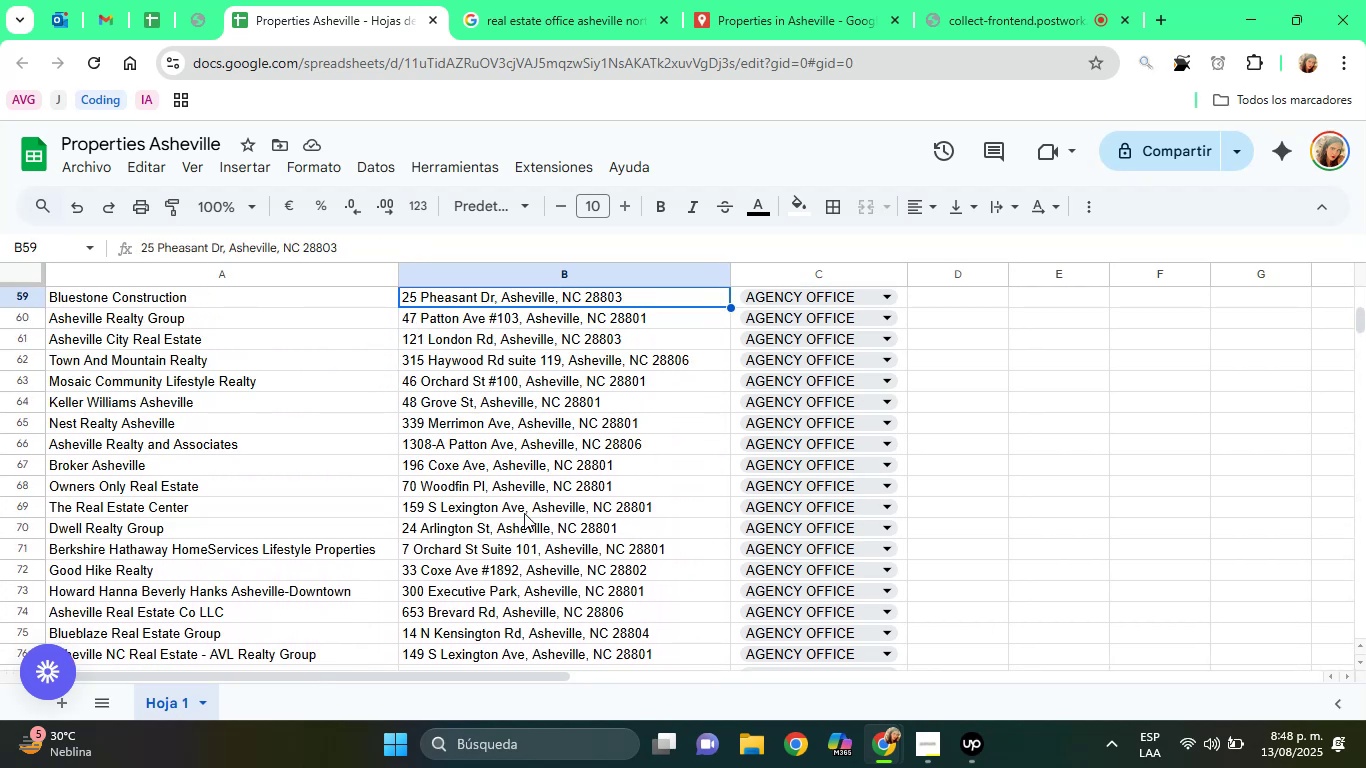 
key(ArrowUp)
 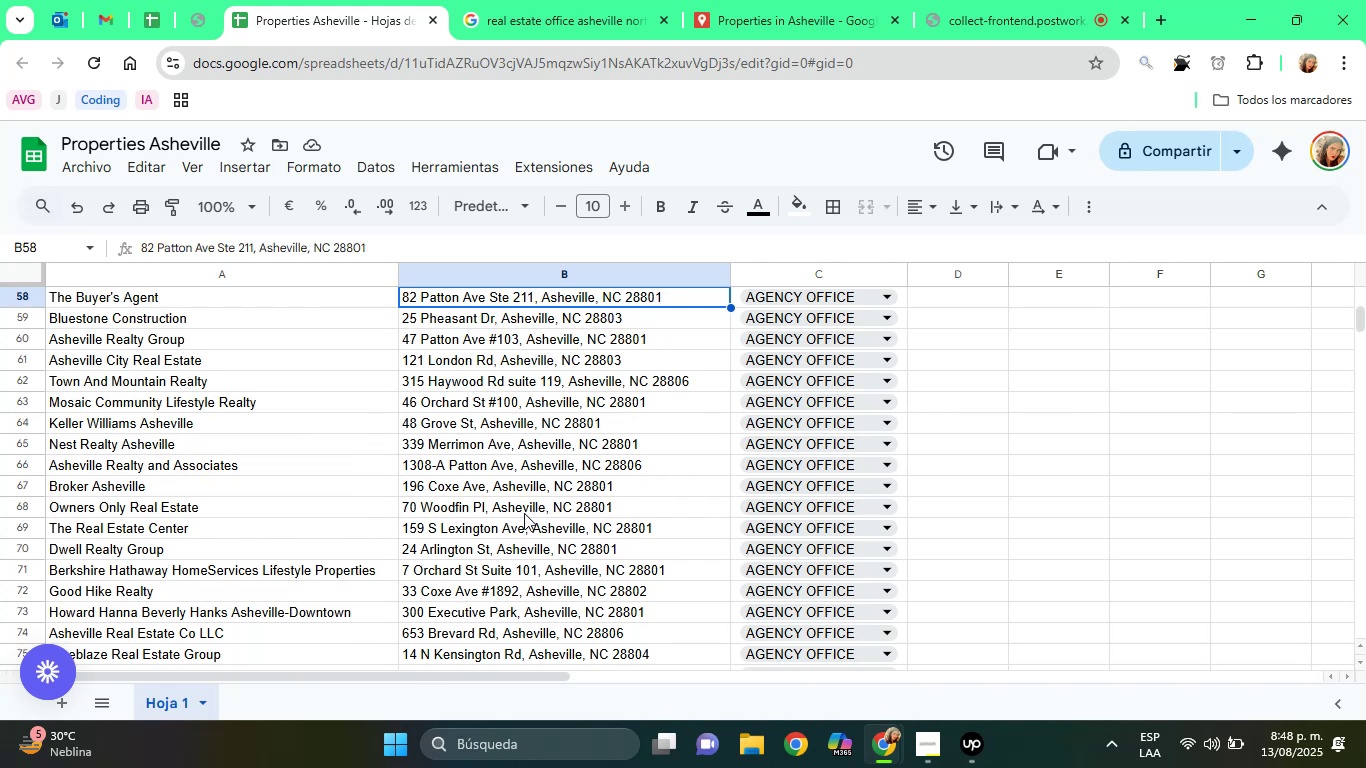 
key(ArrowUp)
 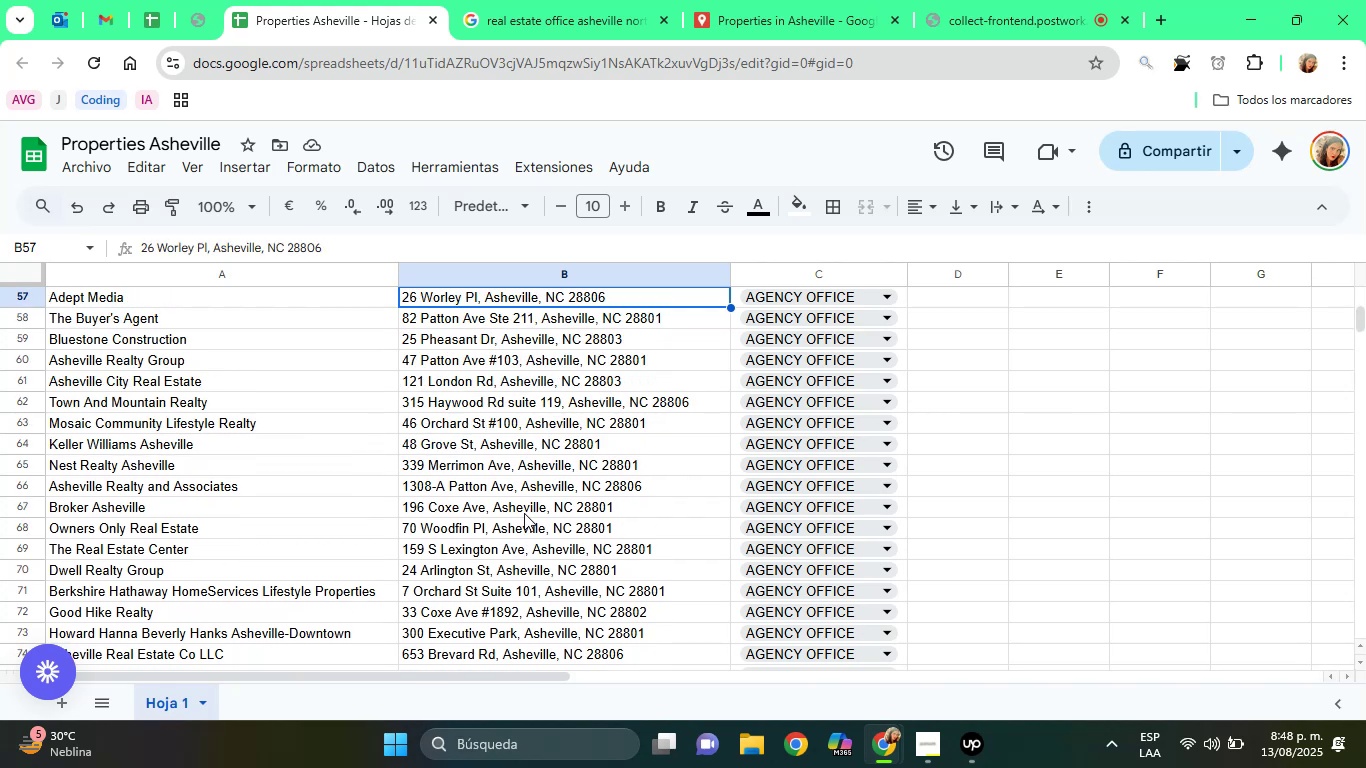 
key(ArrowUp)
 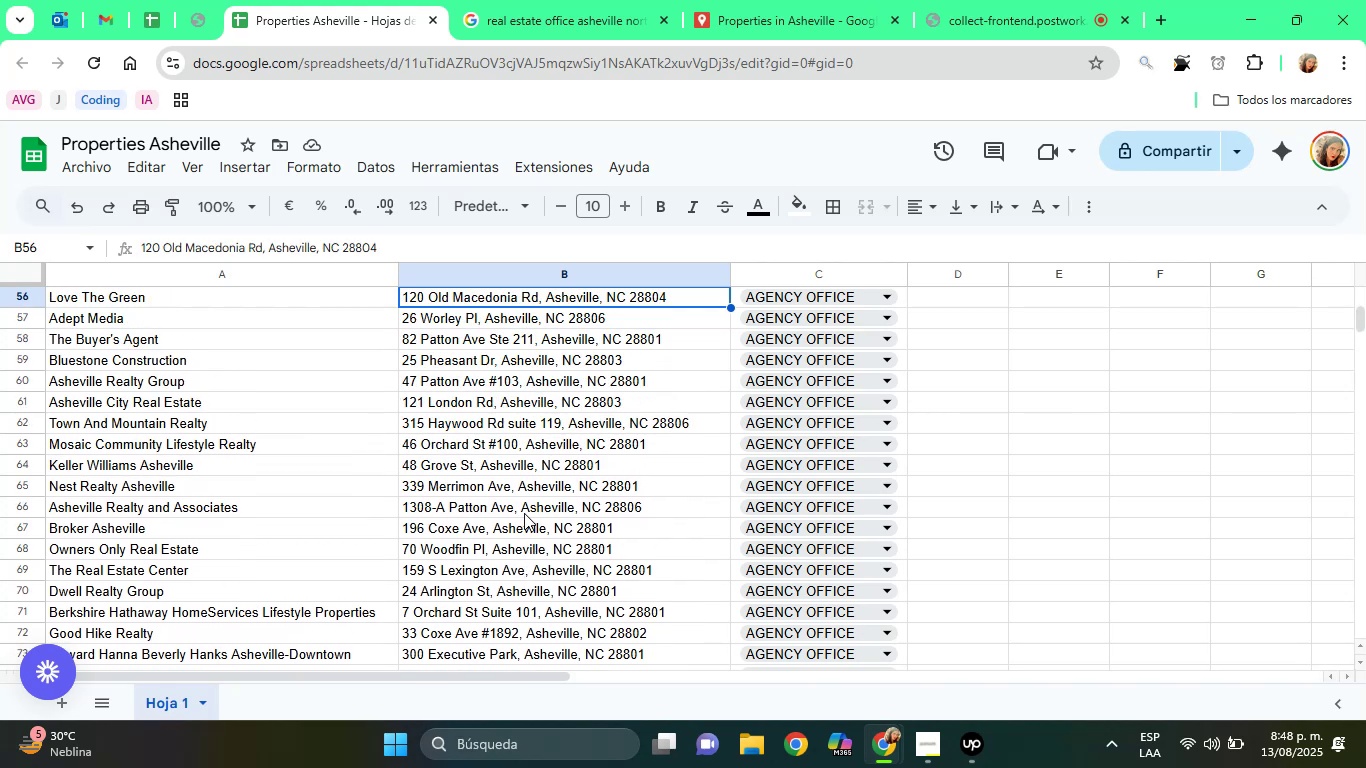 
key(ArrowUp)
 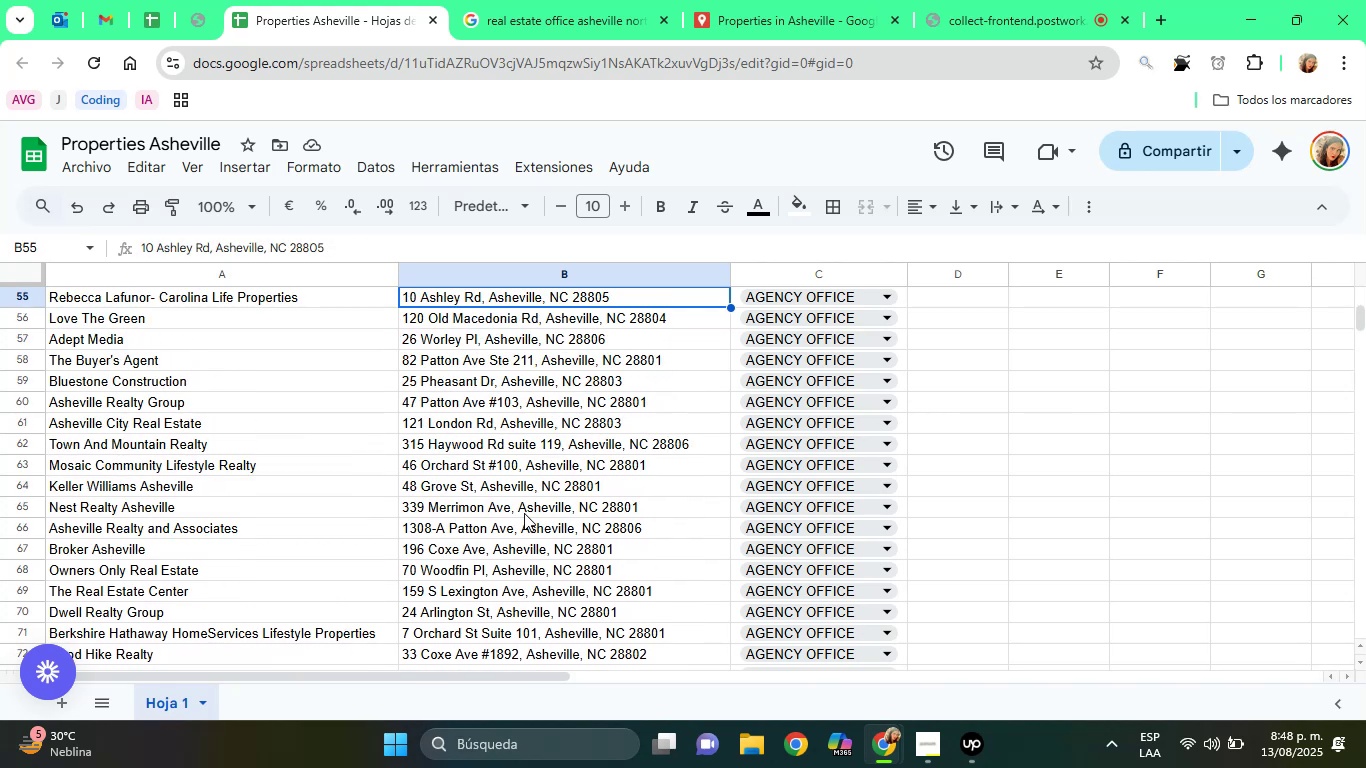 
key(ArrowUp)
 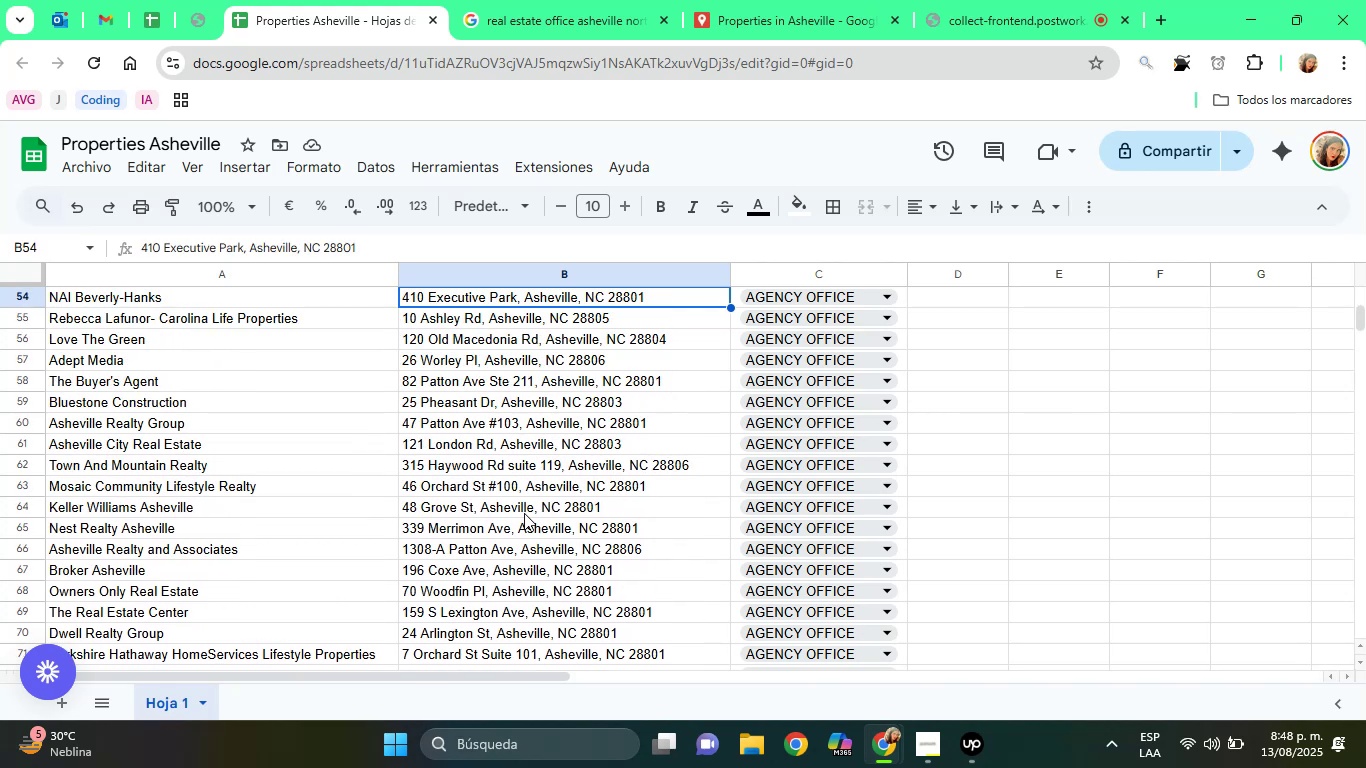 
key(ArrowUp)
 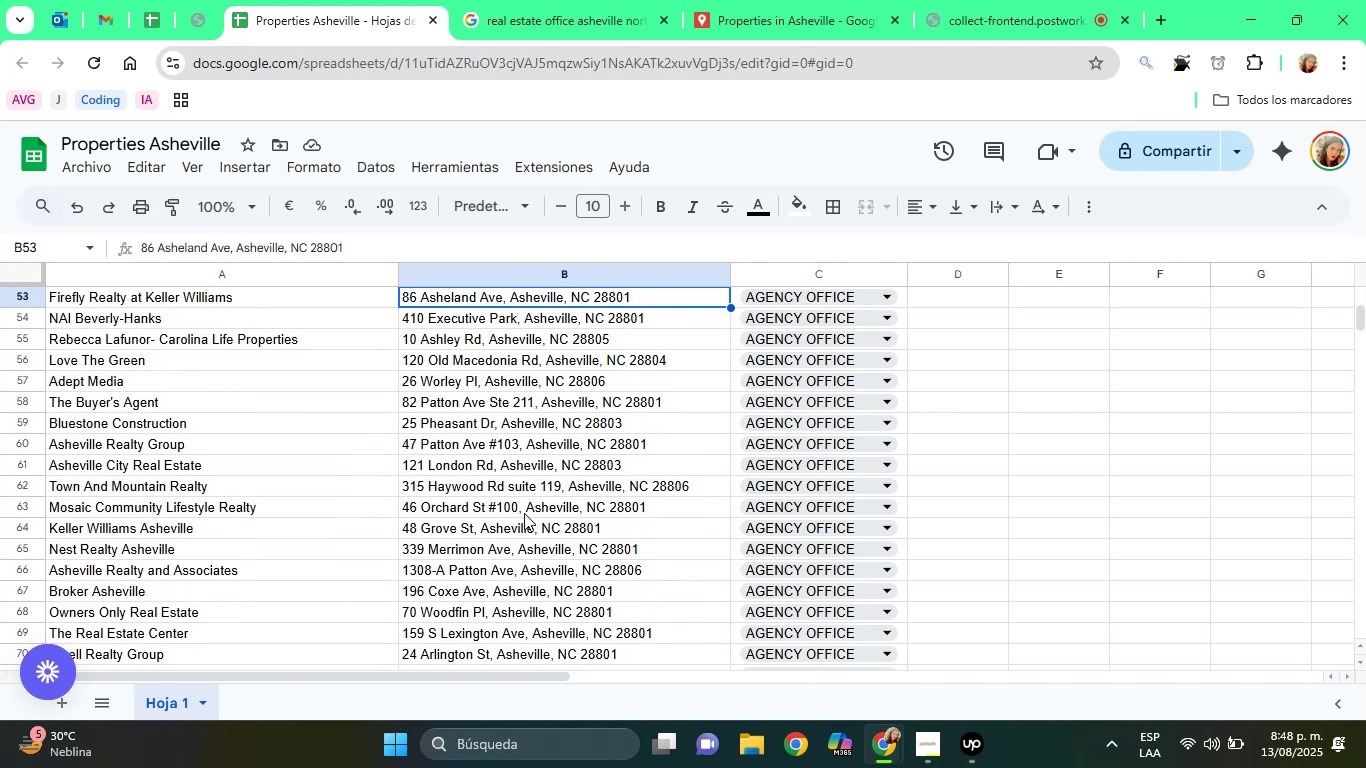 
key(ArrowUp)
 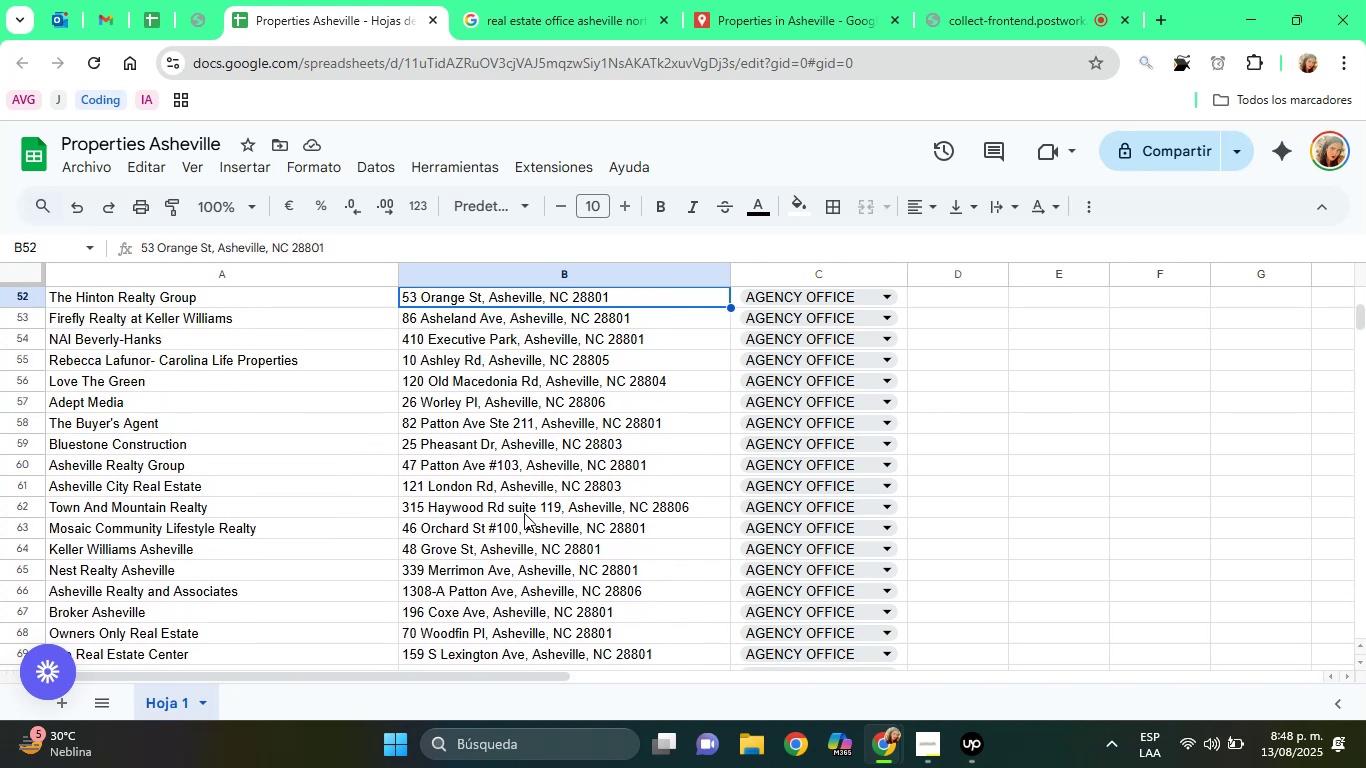 
key(ArrowDown)
 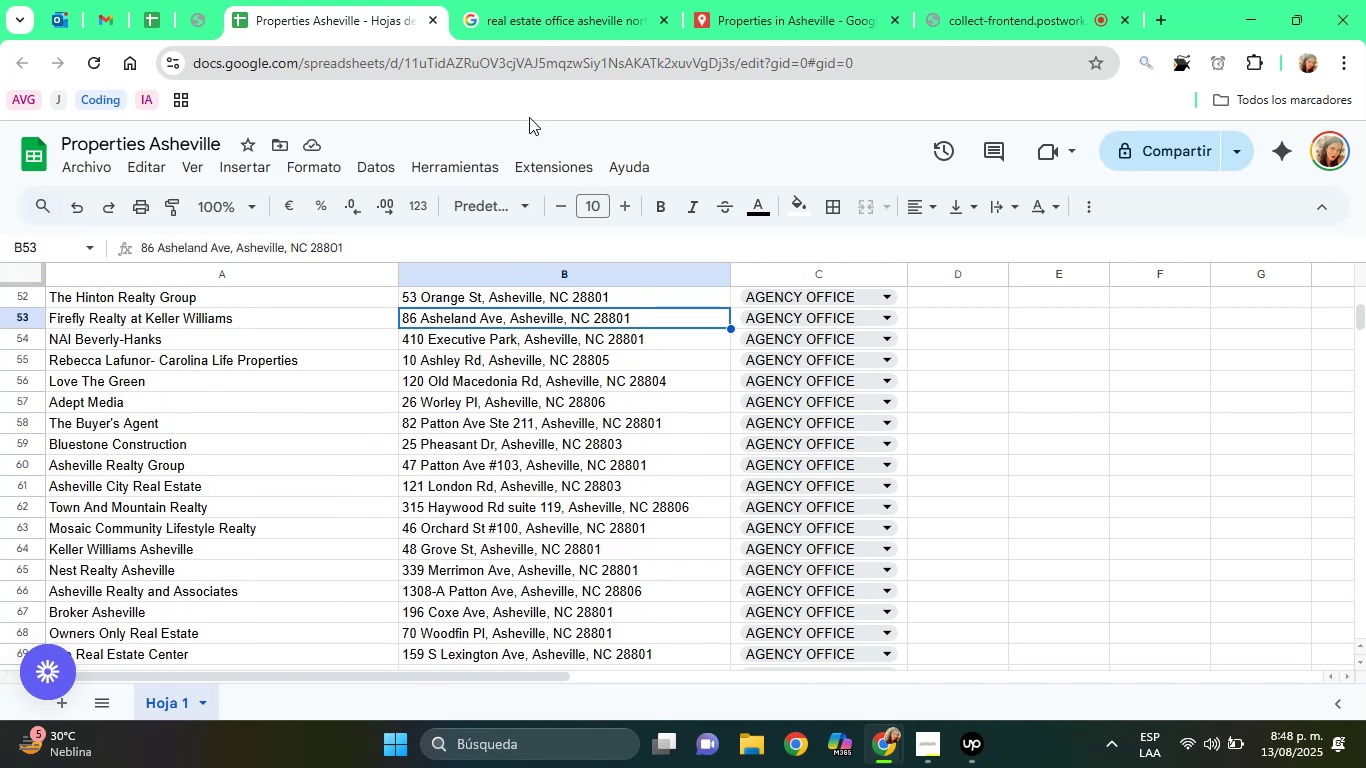 
left_click([564, 45])
 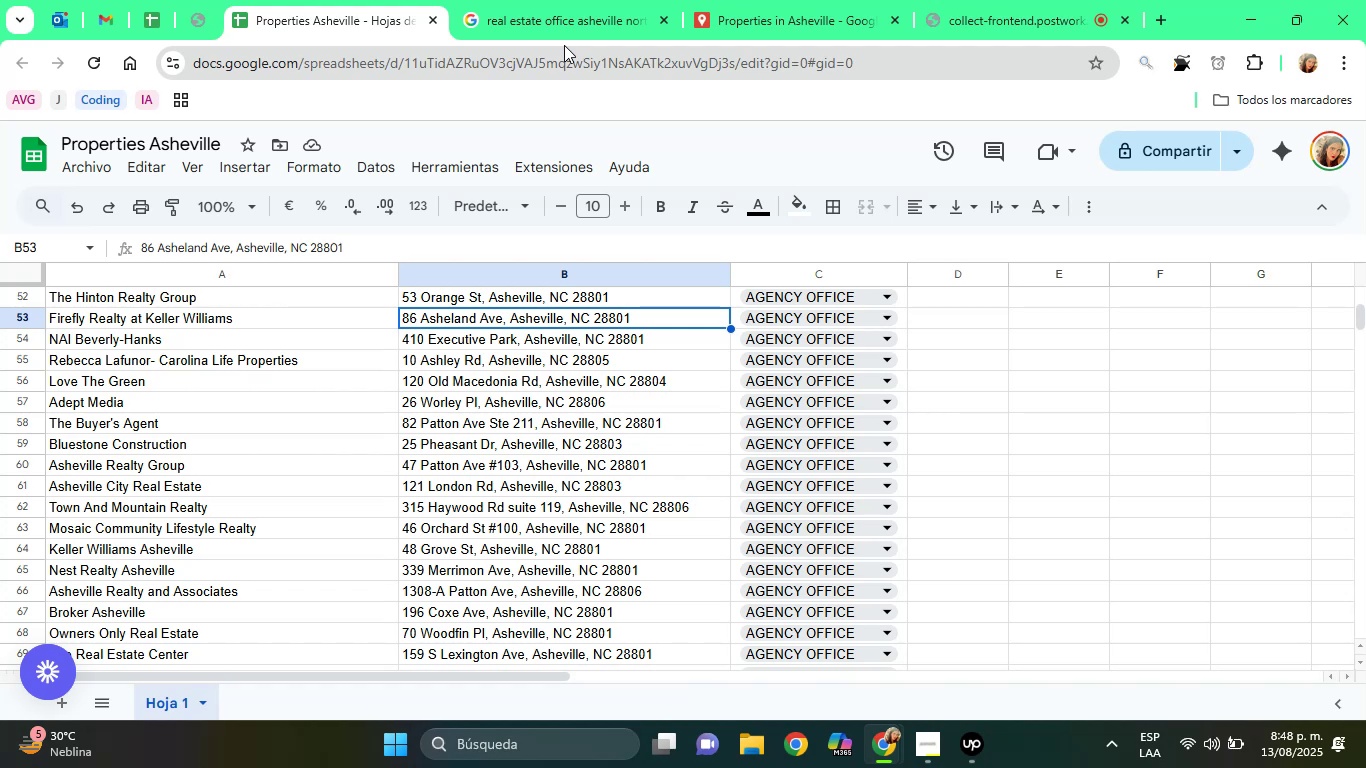 
wait(30.22)
 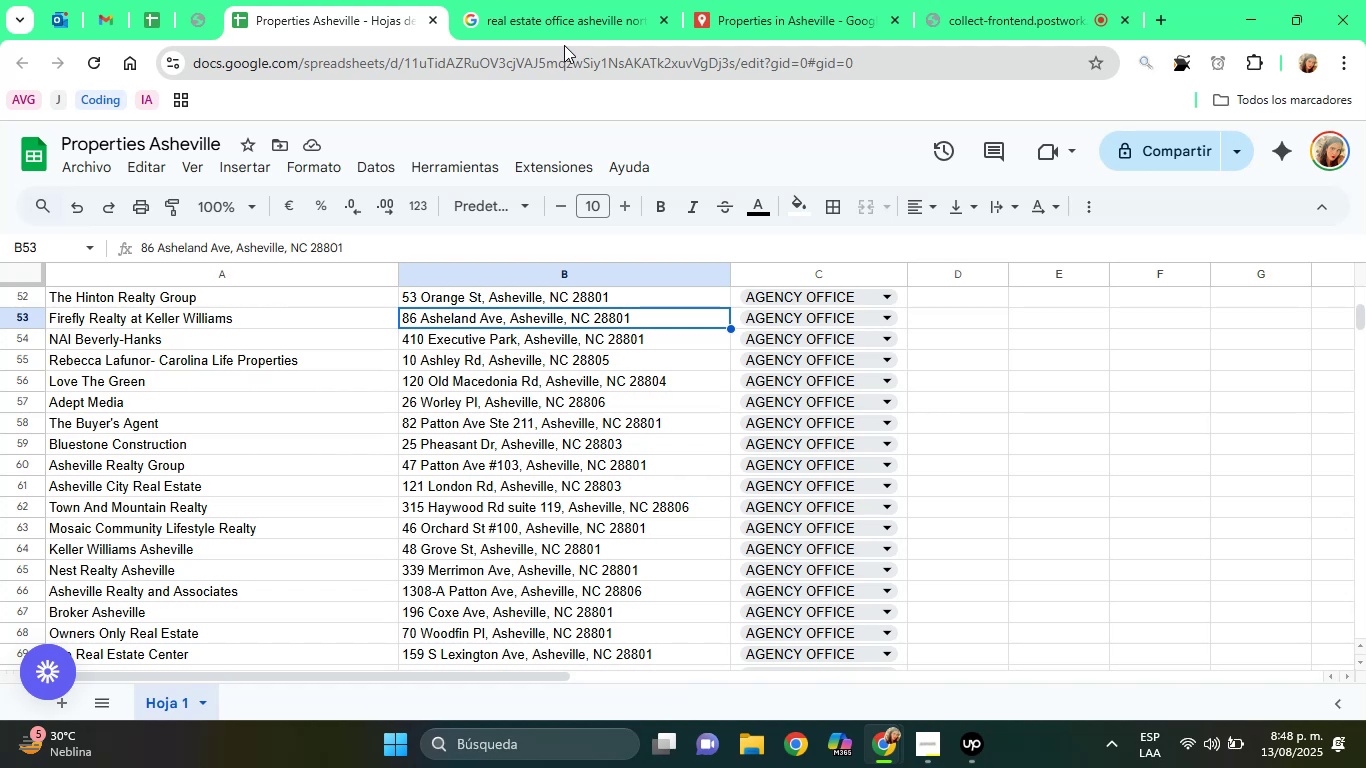 
left_click([514, 0])
 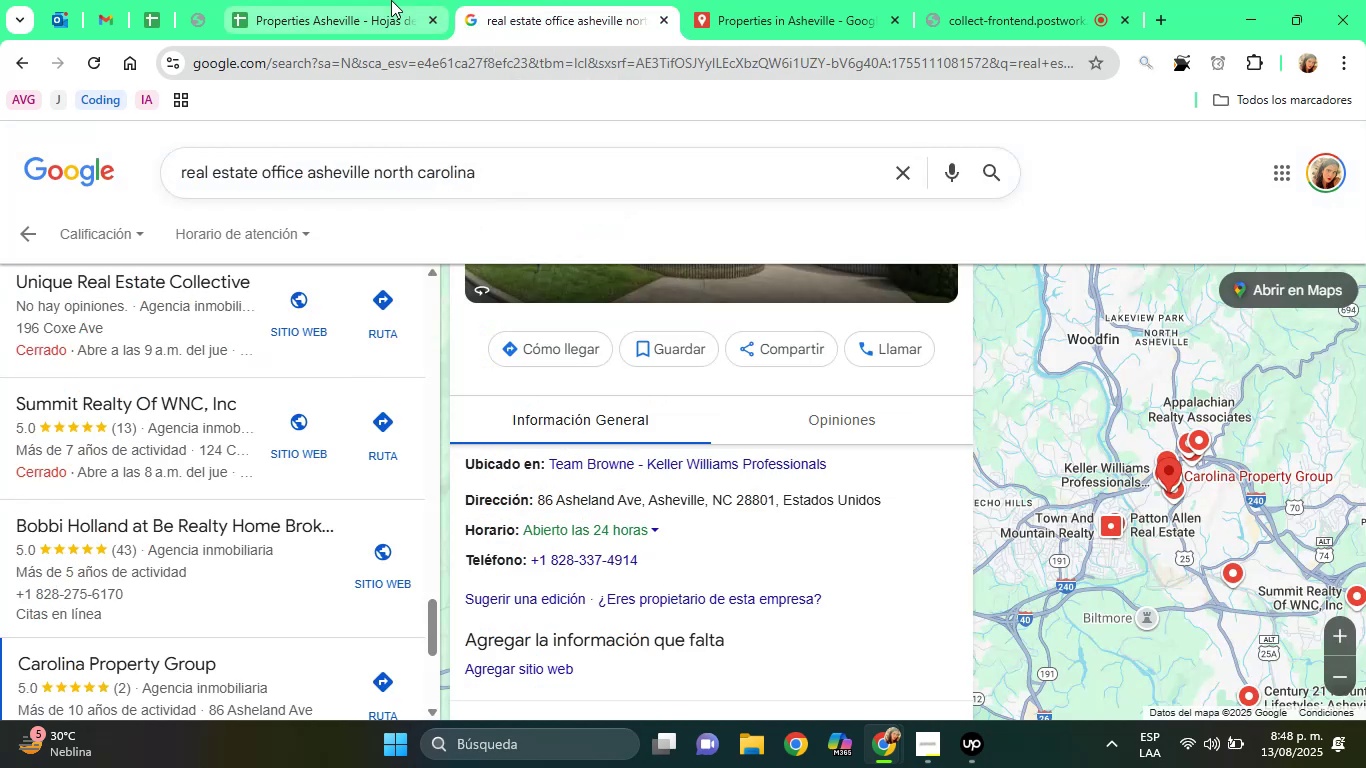 
left_click([391, 0])
 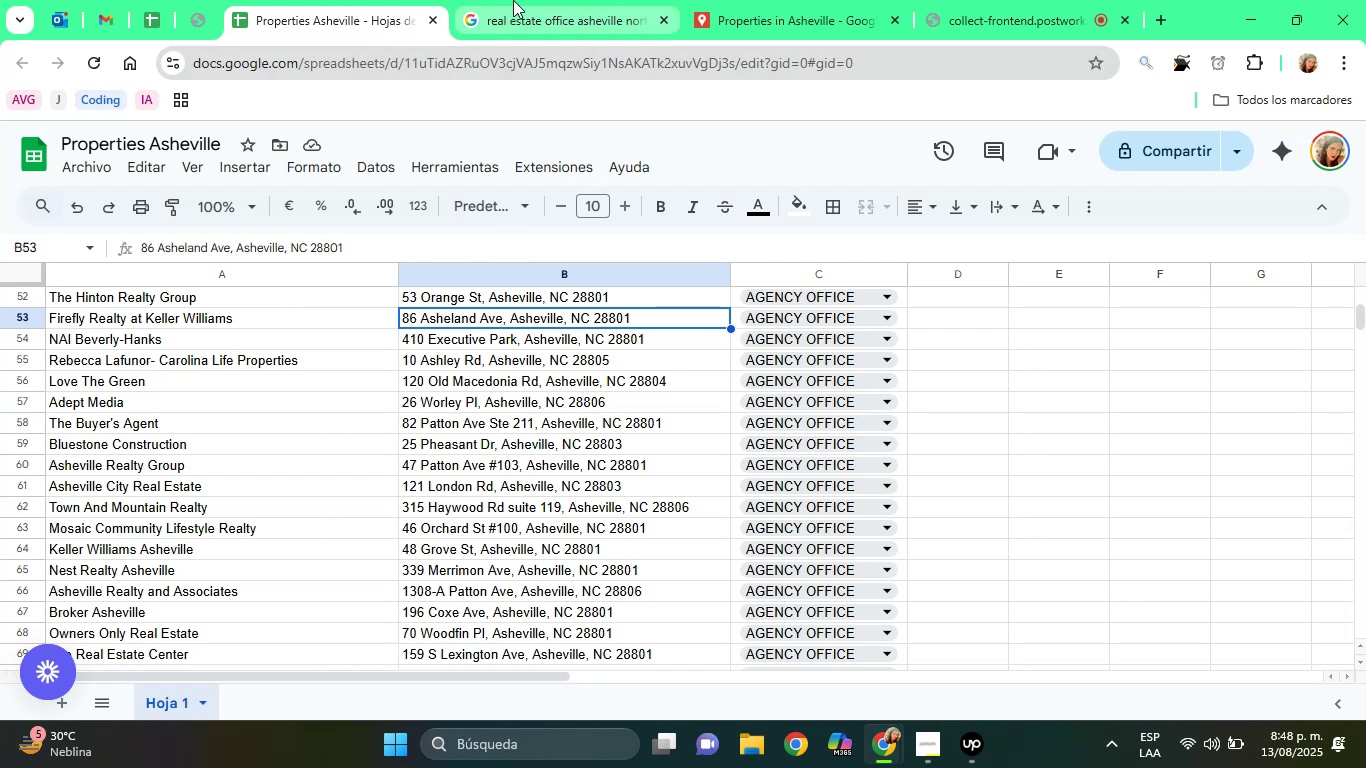 
left_click([536, 0])
 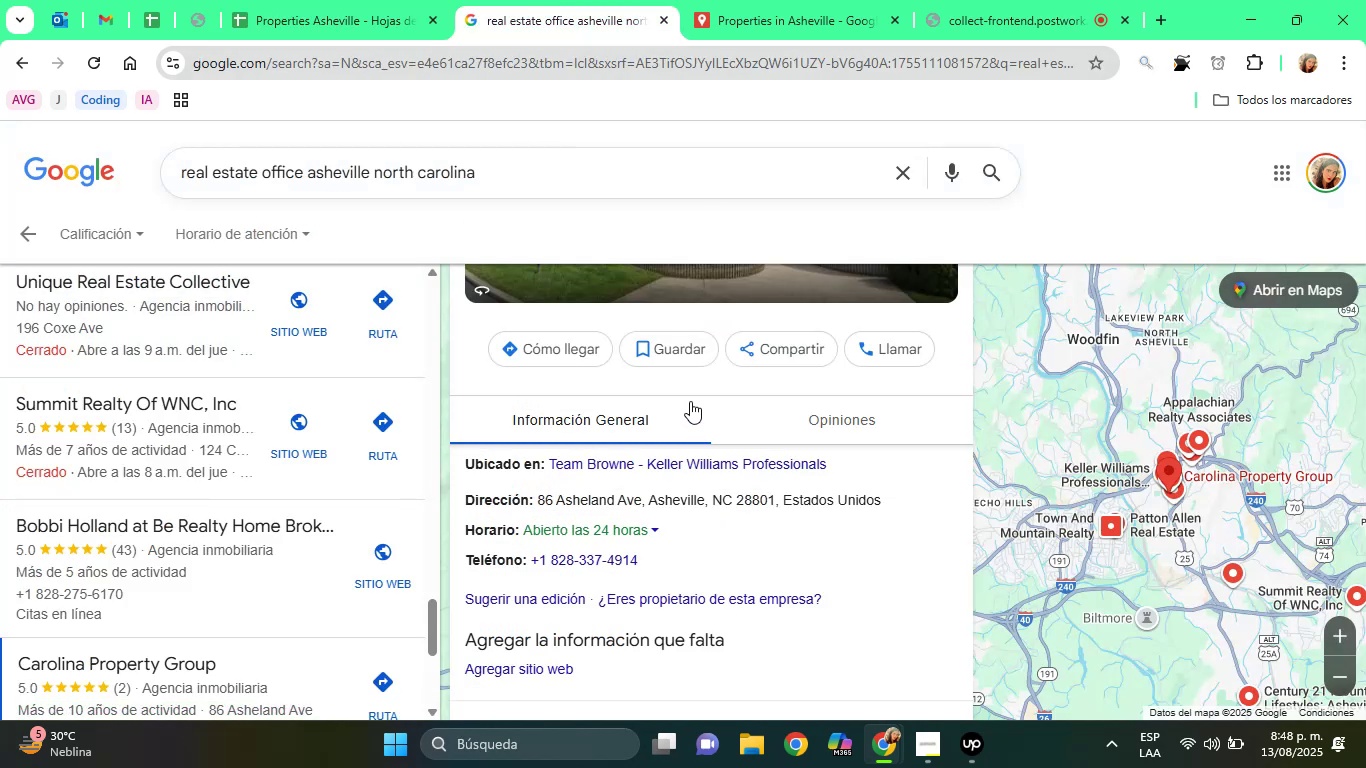 
left_click([676, 388])
 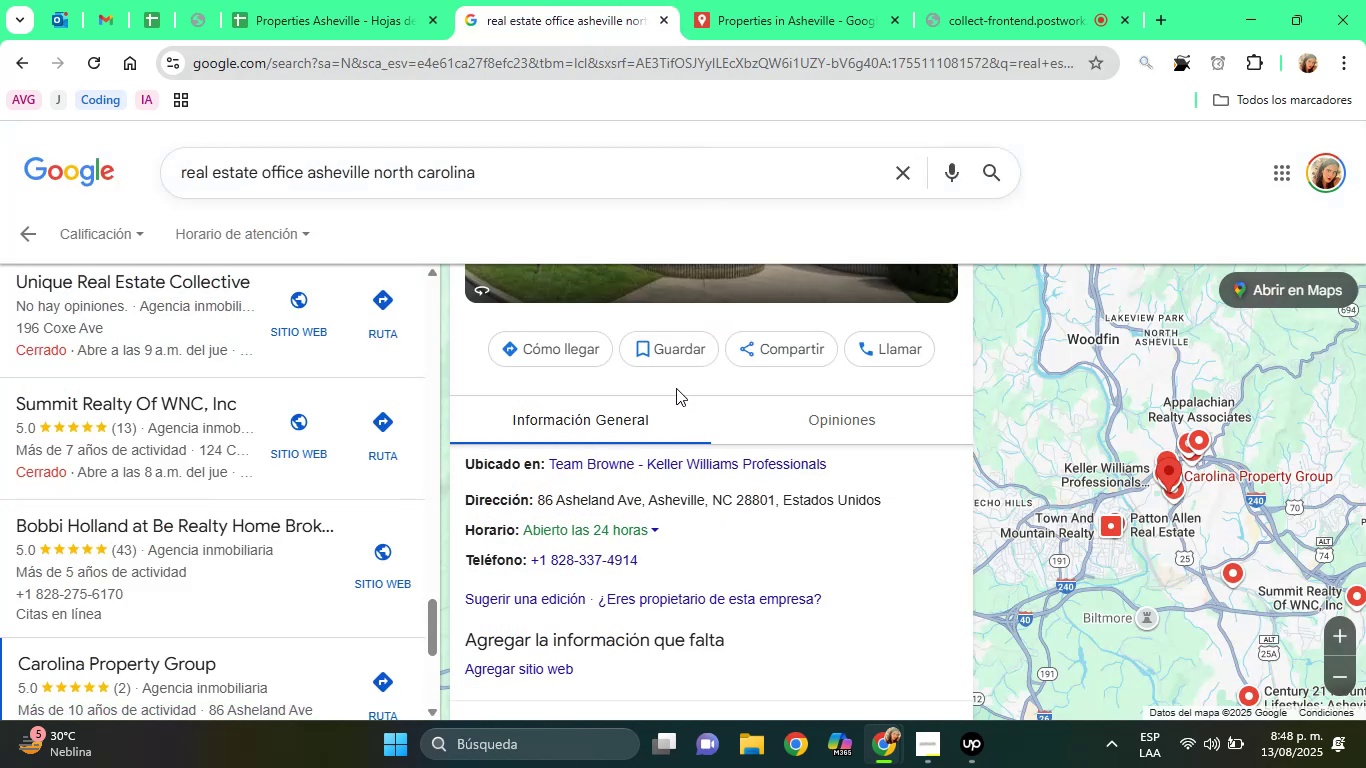 
hold_key(key=ArrowUp, duration=0.84)
 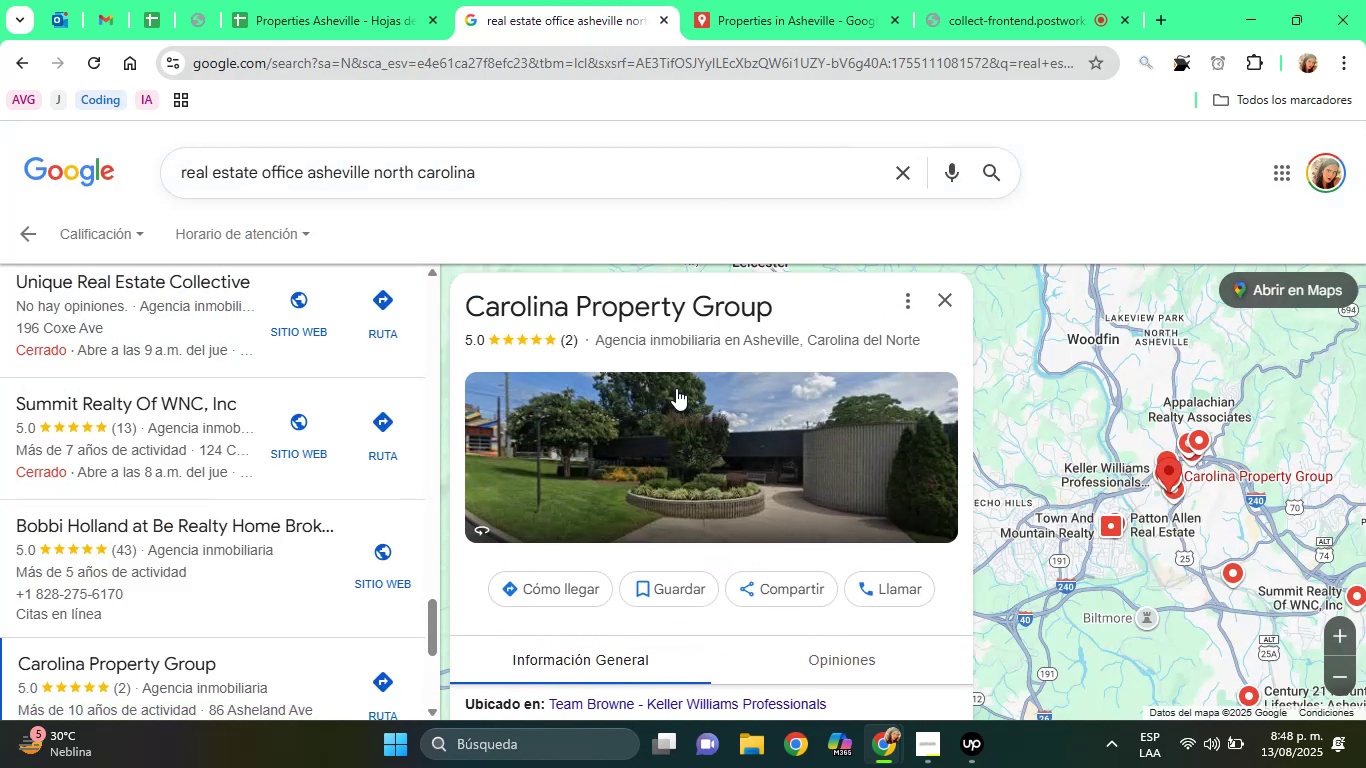 
hold_key(key=ArrowDown, duration=0.99)
 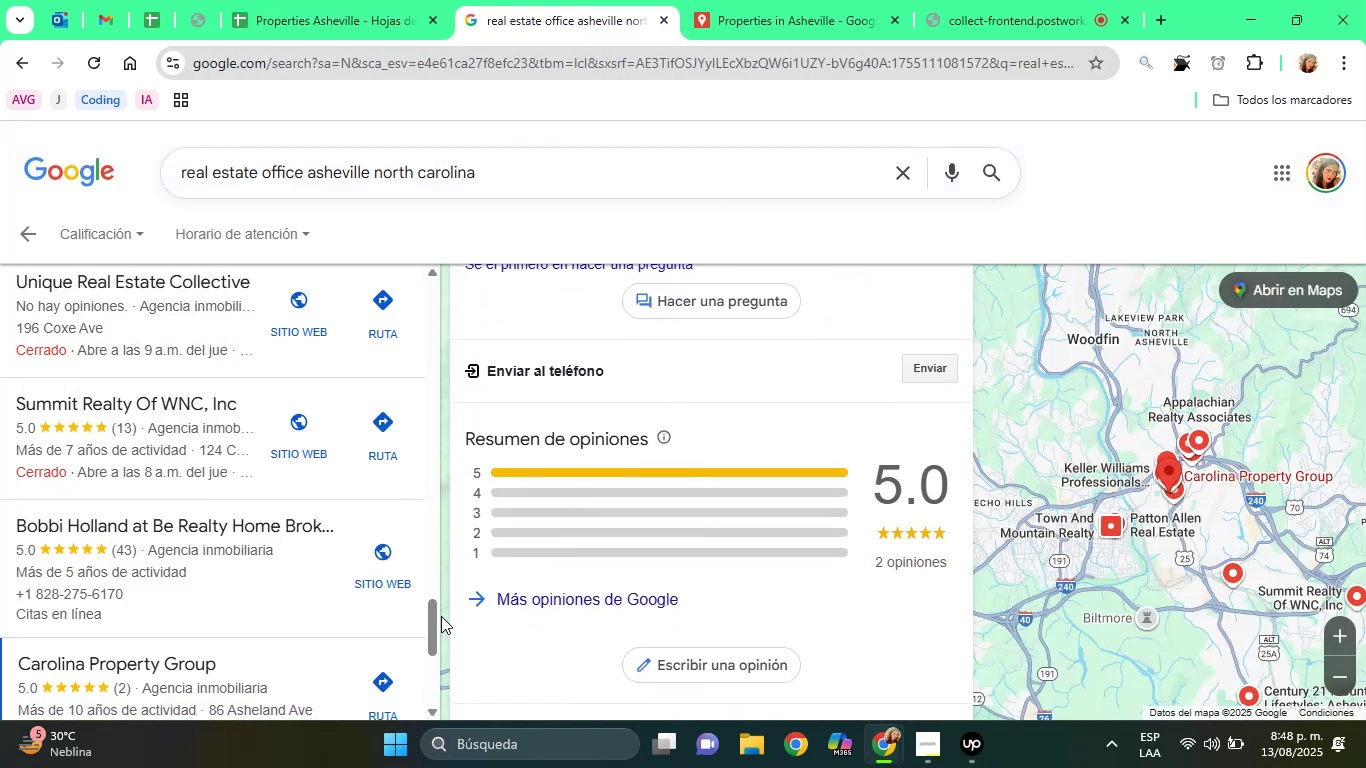 
left_click_drag(start_coordinate=[431, 615], to_coordinate=[433, 647])
 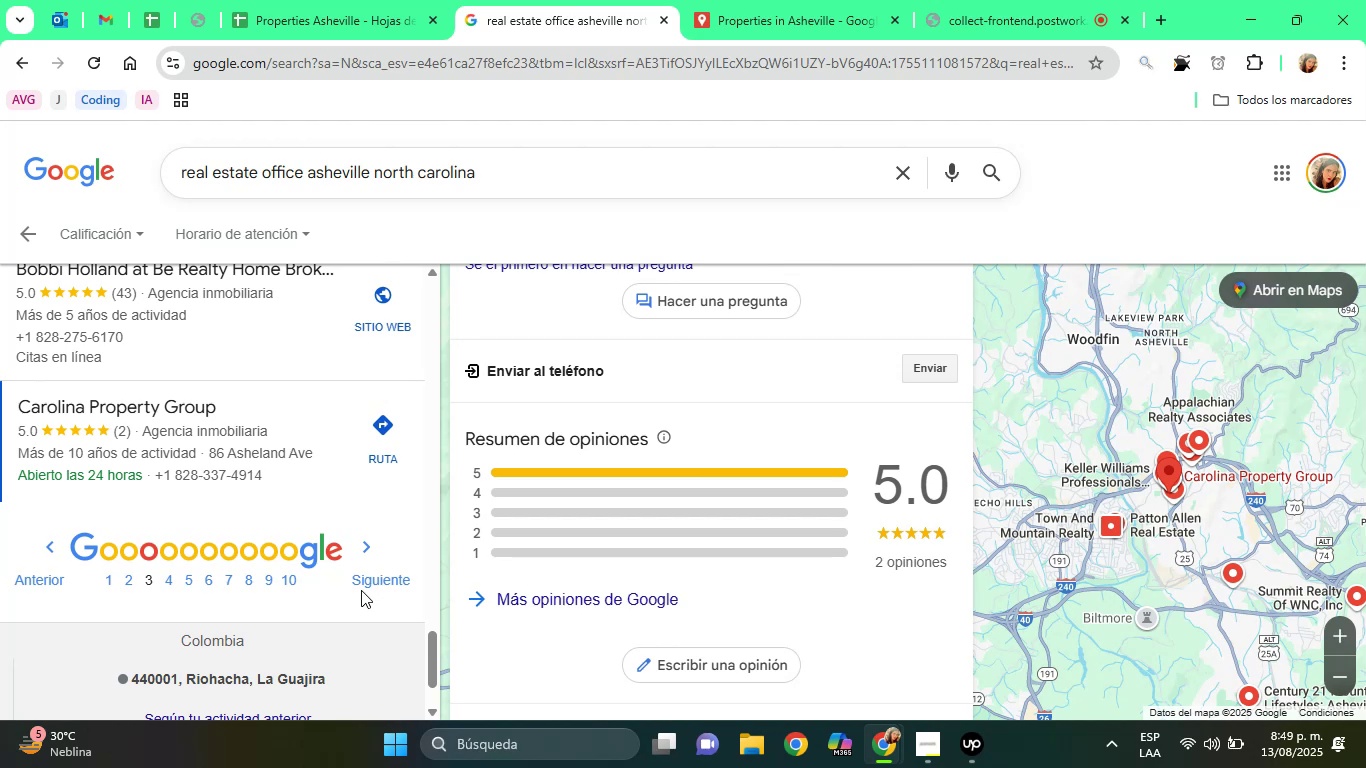 
wait(36.46)
 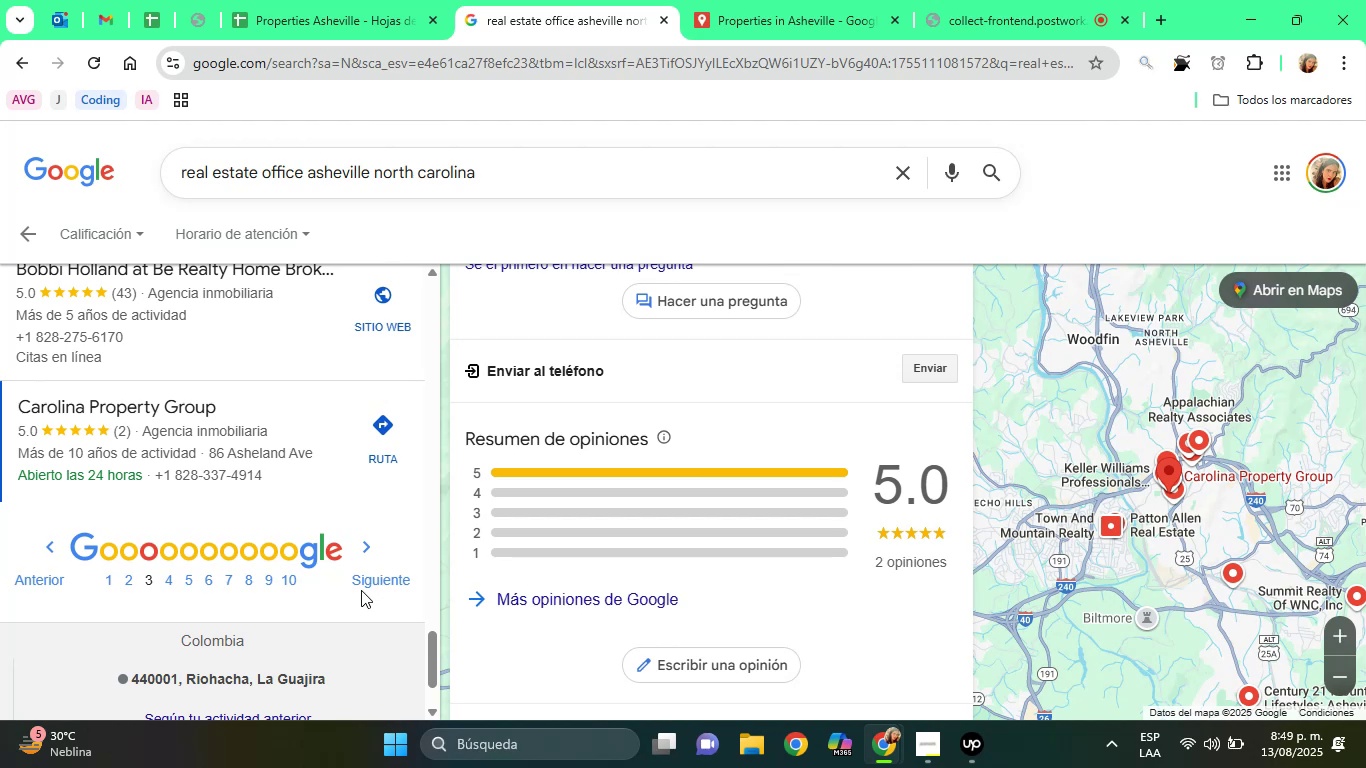 
left_click([752, 427])
 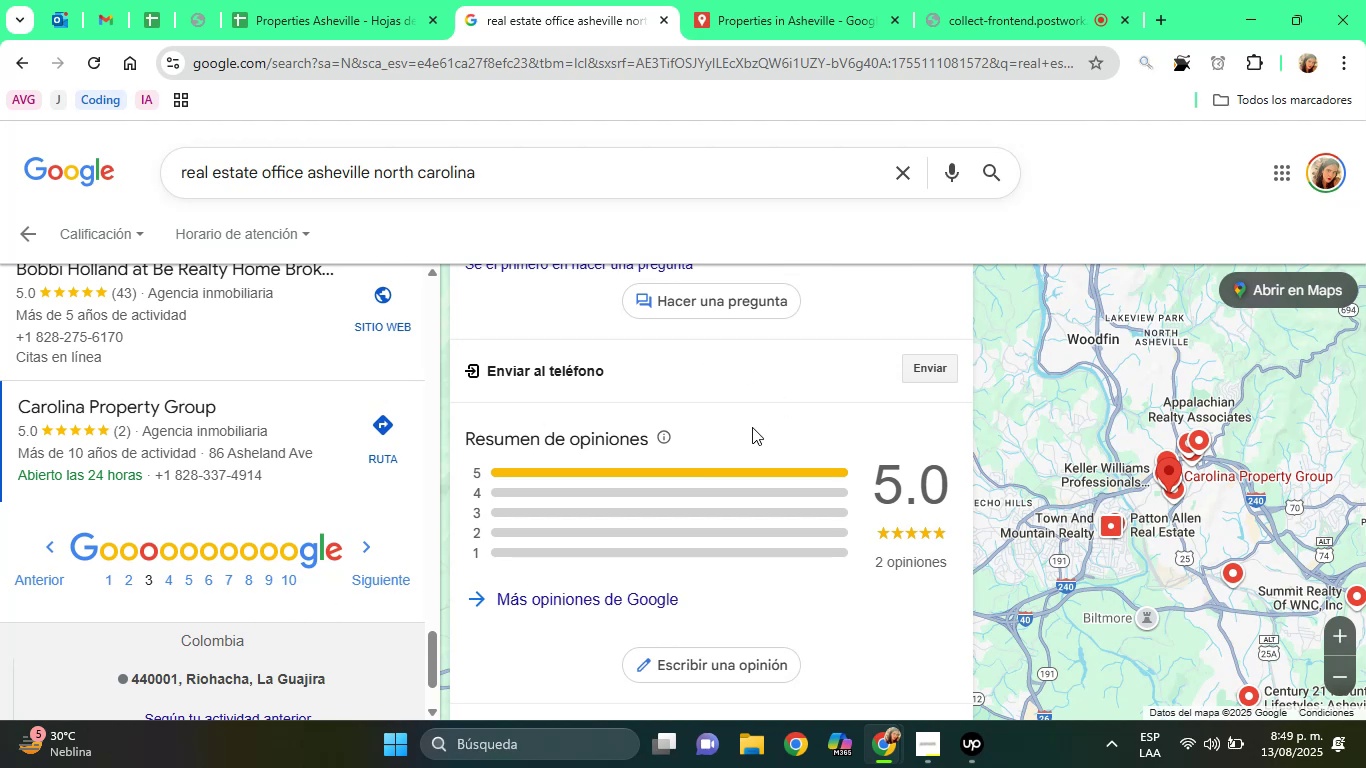 
hold_key(key=ArrowDown, duration=0.8)
 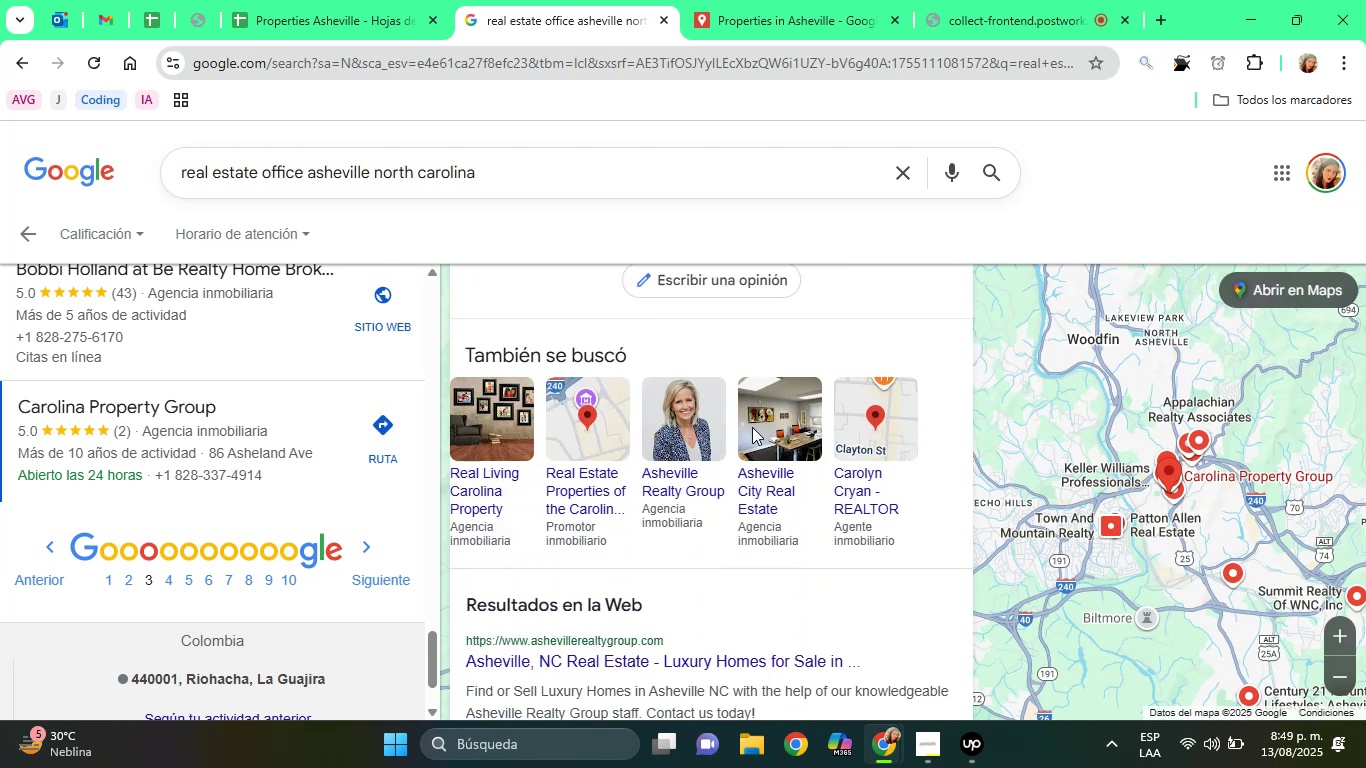 
hold_key(key=ArrowDown, duration=0.49)
 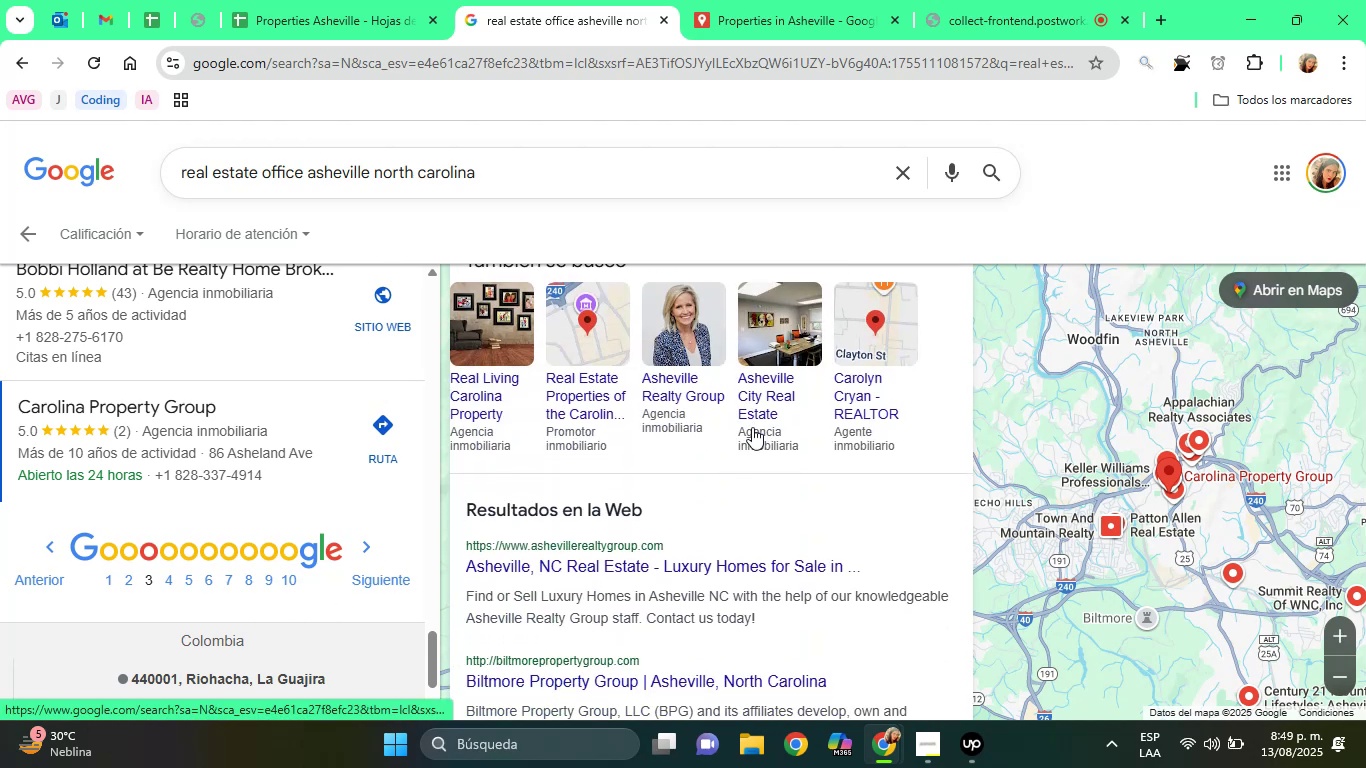 
hold_key(key=ArrowUp, duration=0.76)
 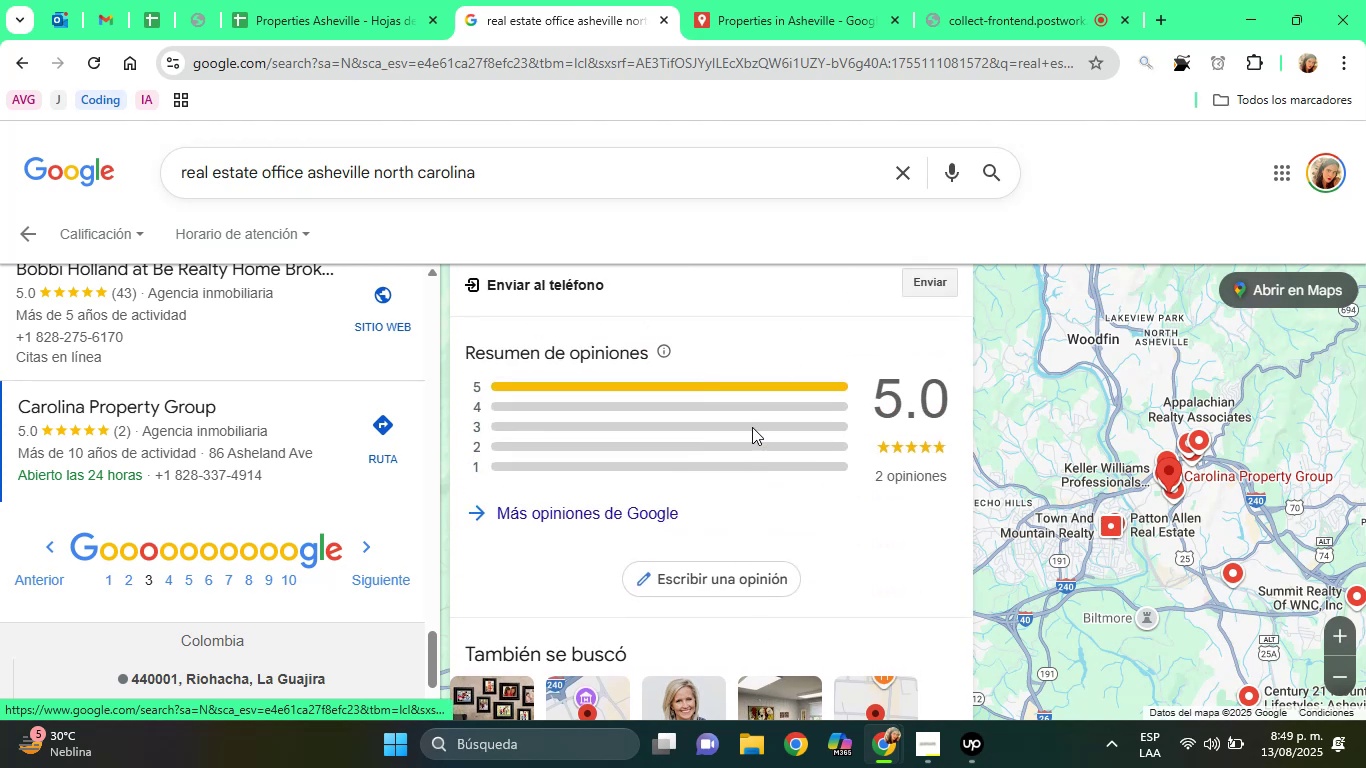 
hold_key(key=ArrowUp, duration=0.7)
 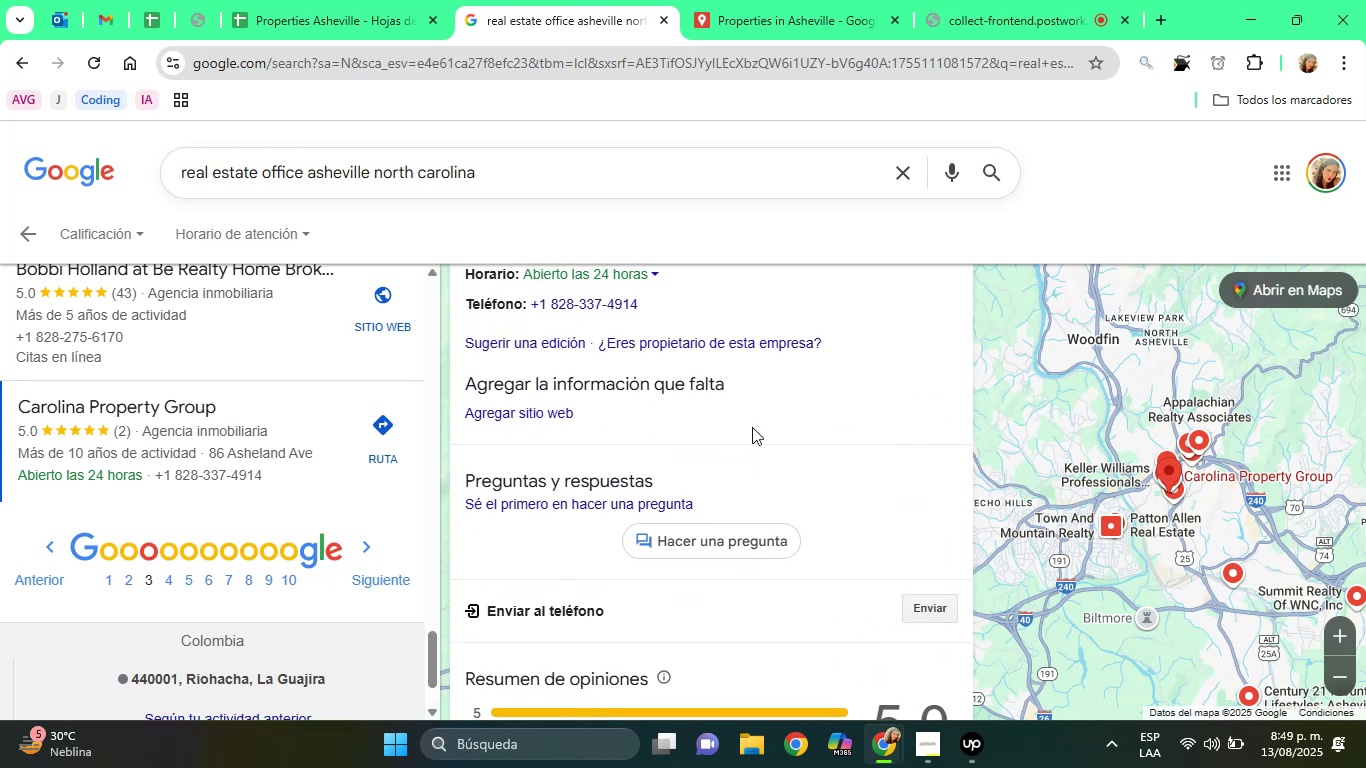 
hold_key(key=ArrowUp, duration=0.6)
 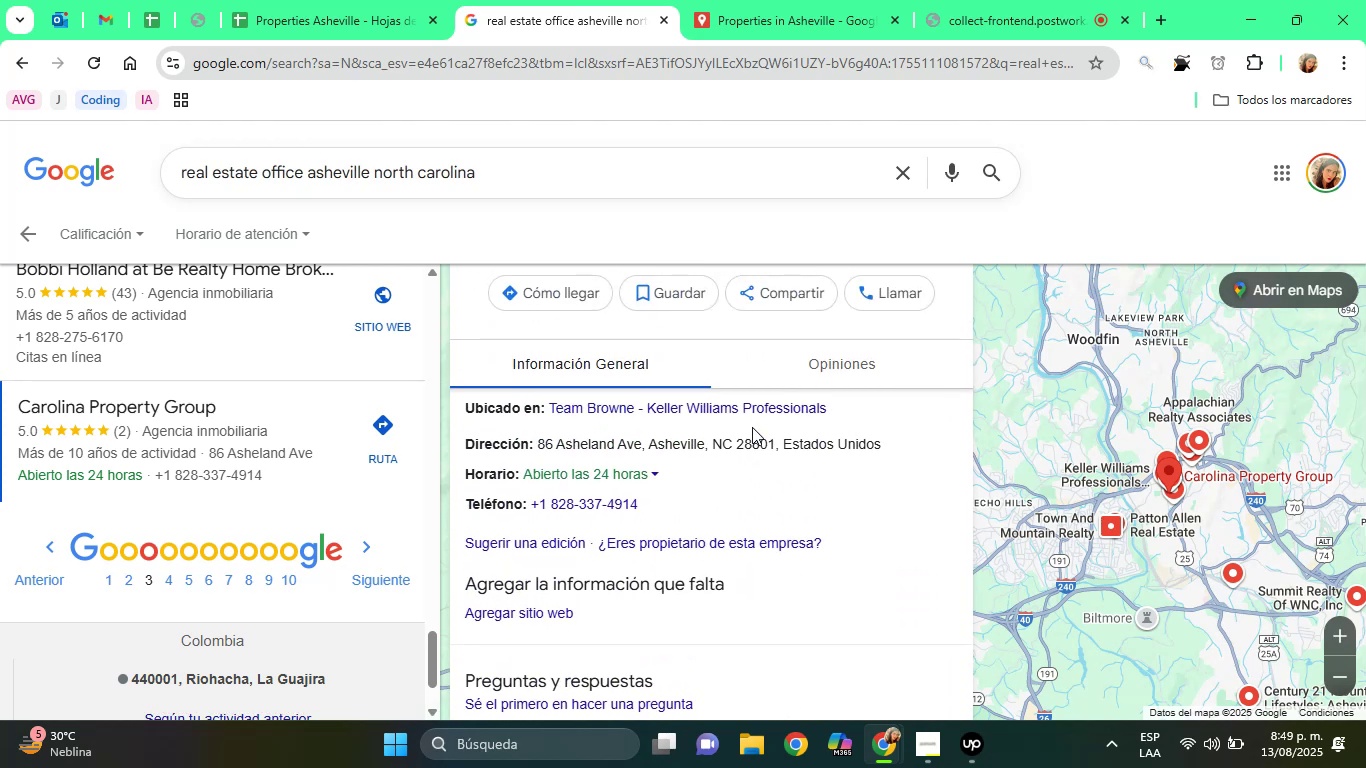 
hold_key(key=ArrowUp, duration=1.09)
 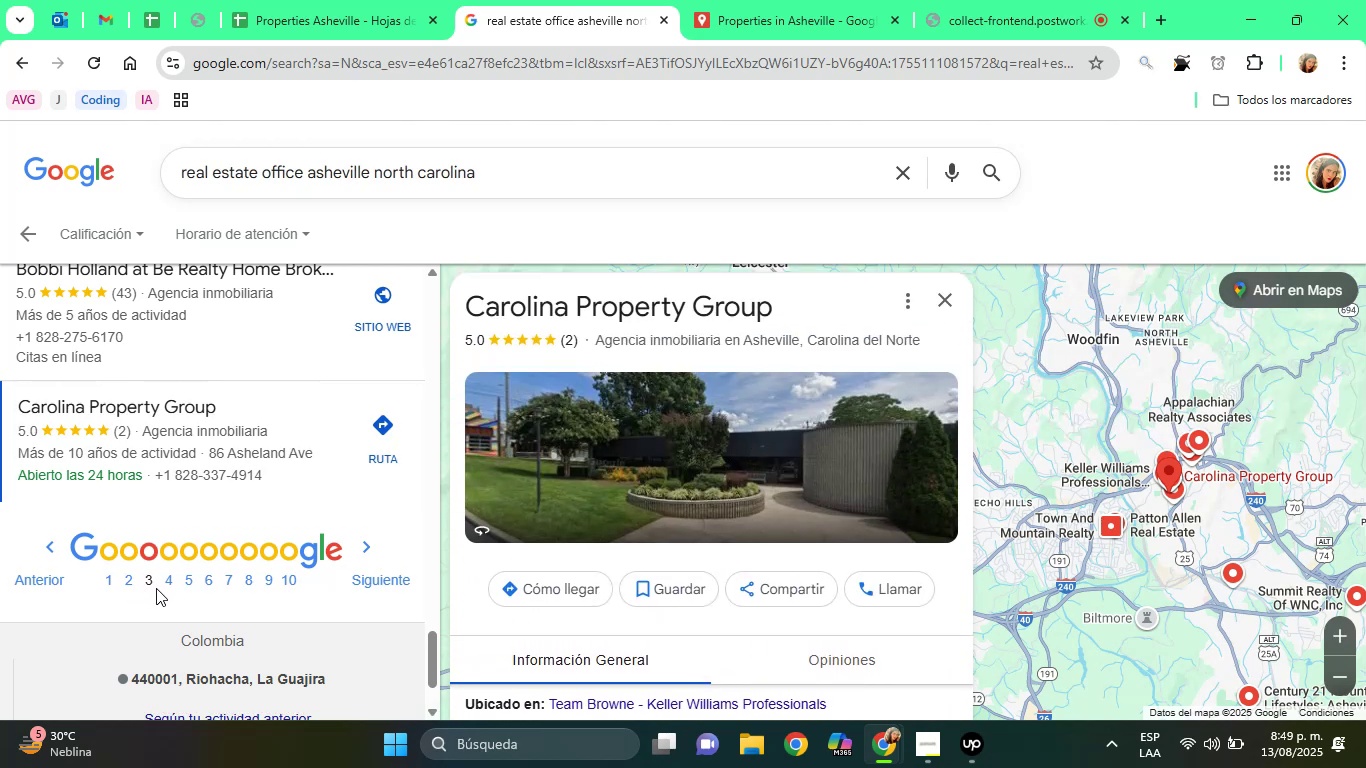 
left_click([168, 585])
 